 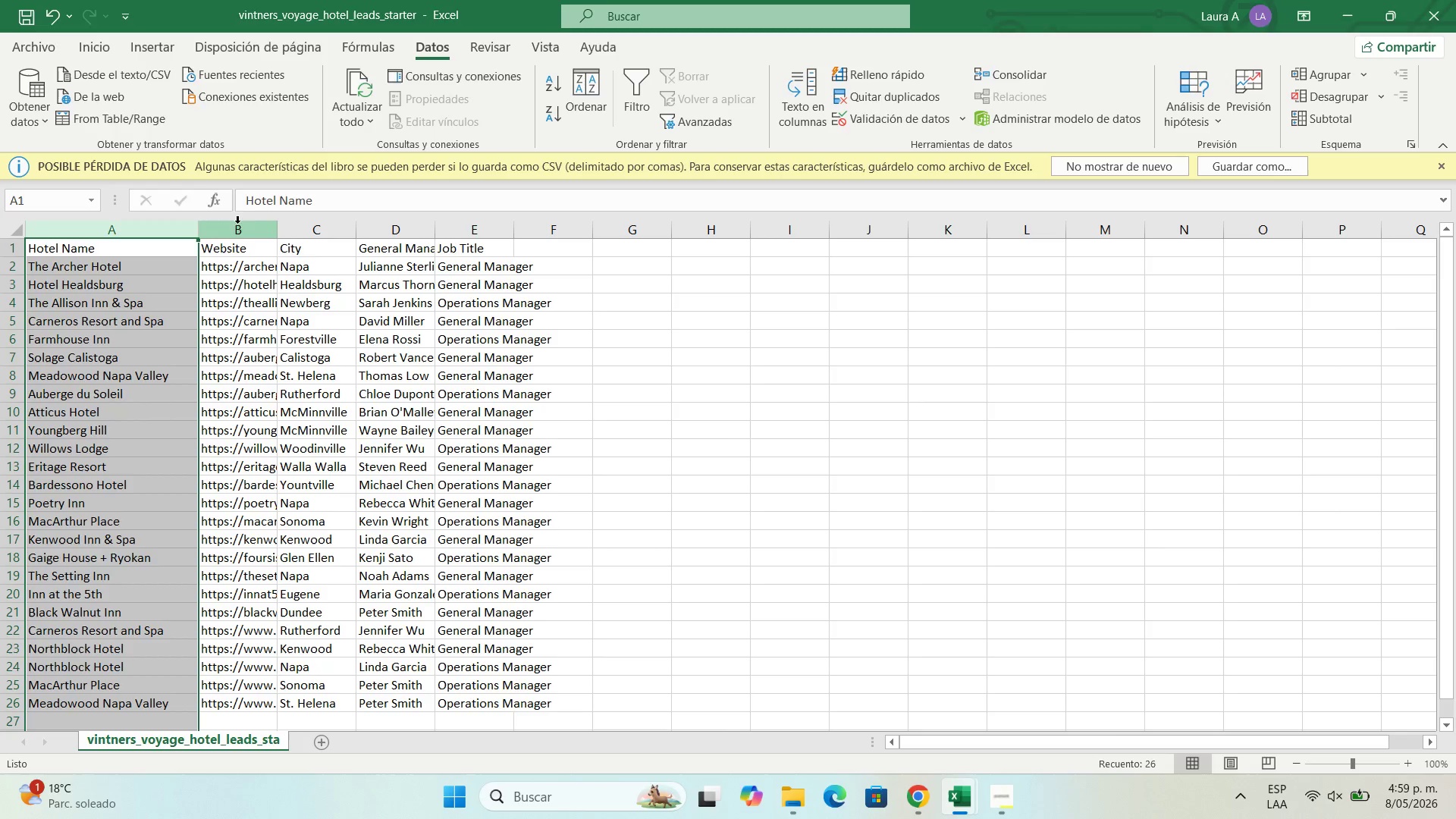 
left_click_drag(start_coordinate=[277, 228], to_coordinate=[391, 227])
 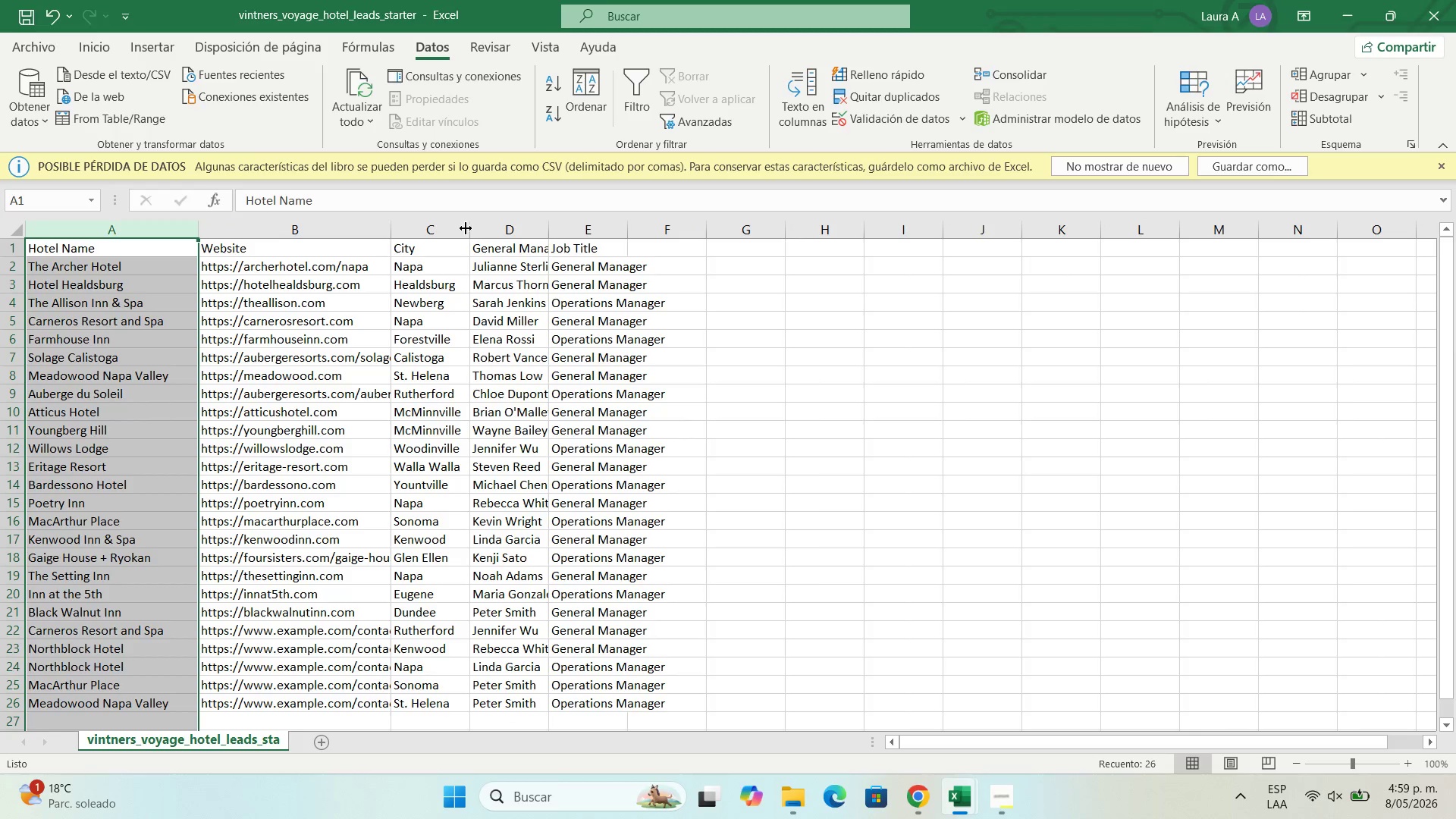 
left_click_drag(start_coordinate=[470, 228], to_coordinate=[535, 222])
 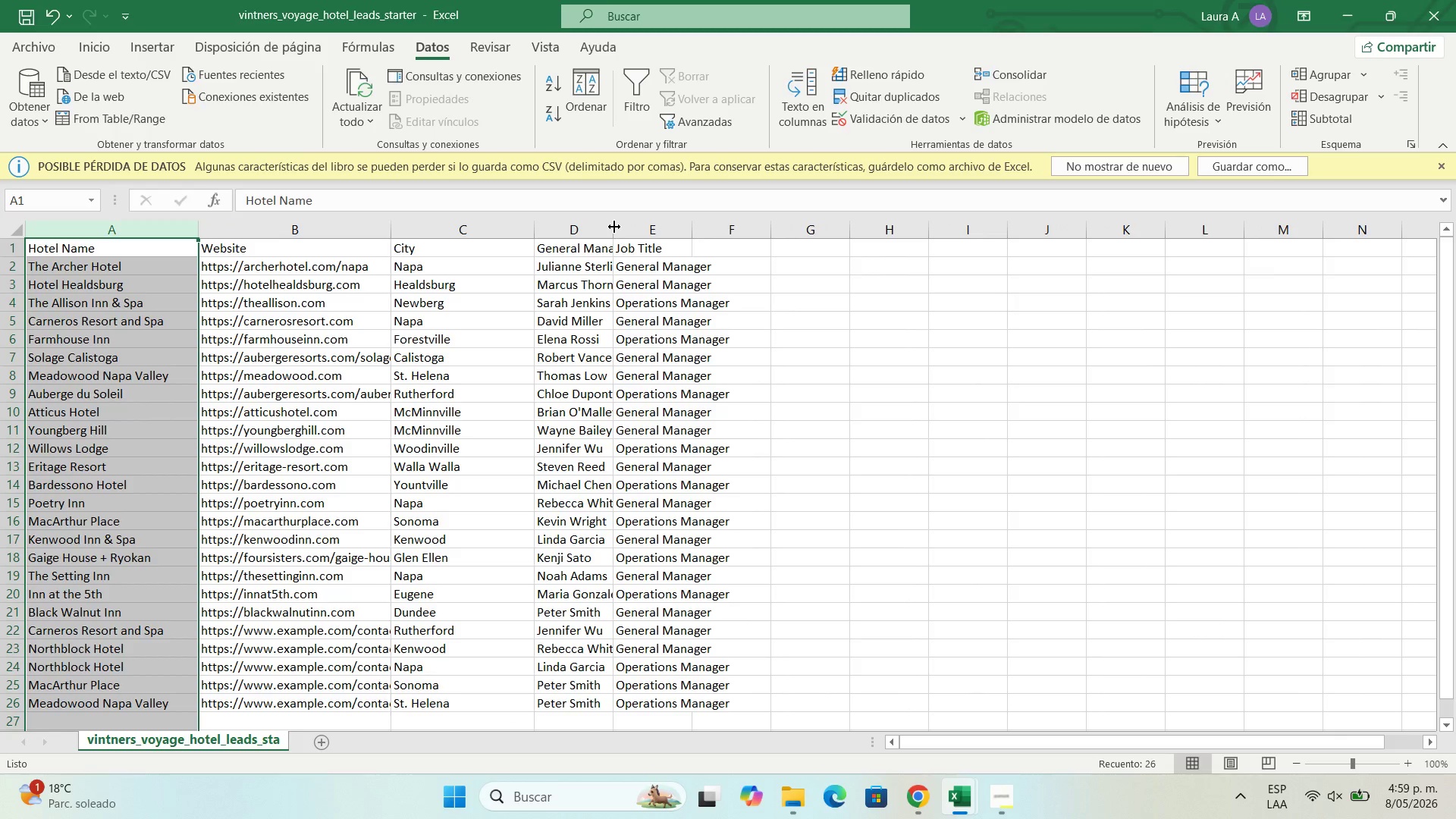 
left_click_drag(start_coordinate=[614, 227], to_coordinate=[732, 227])
 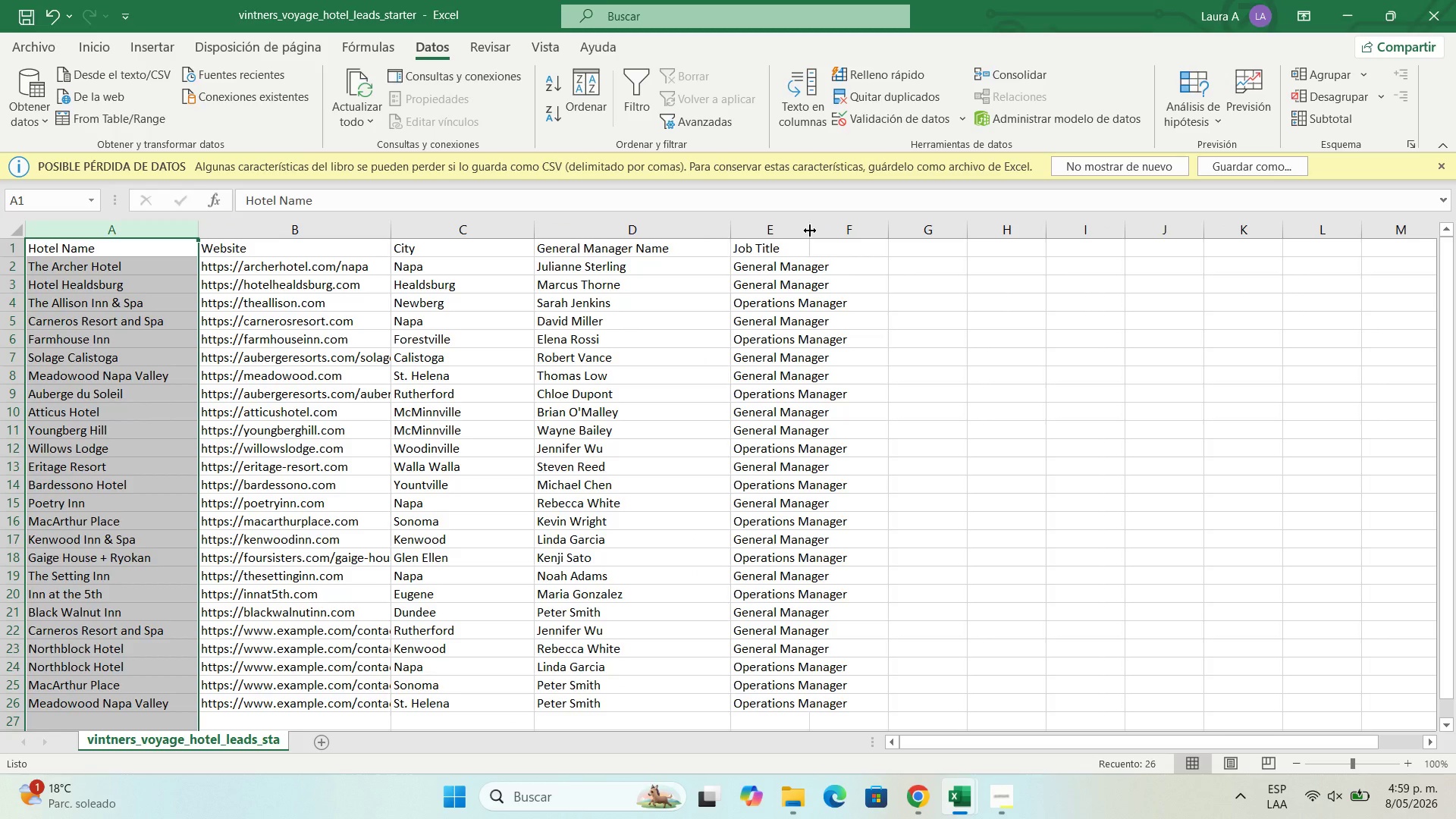 
left_click_drag(start_coordinate=[811, 231], to_coordinate=[948, 231])
 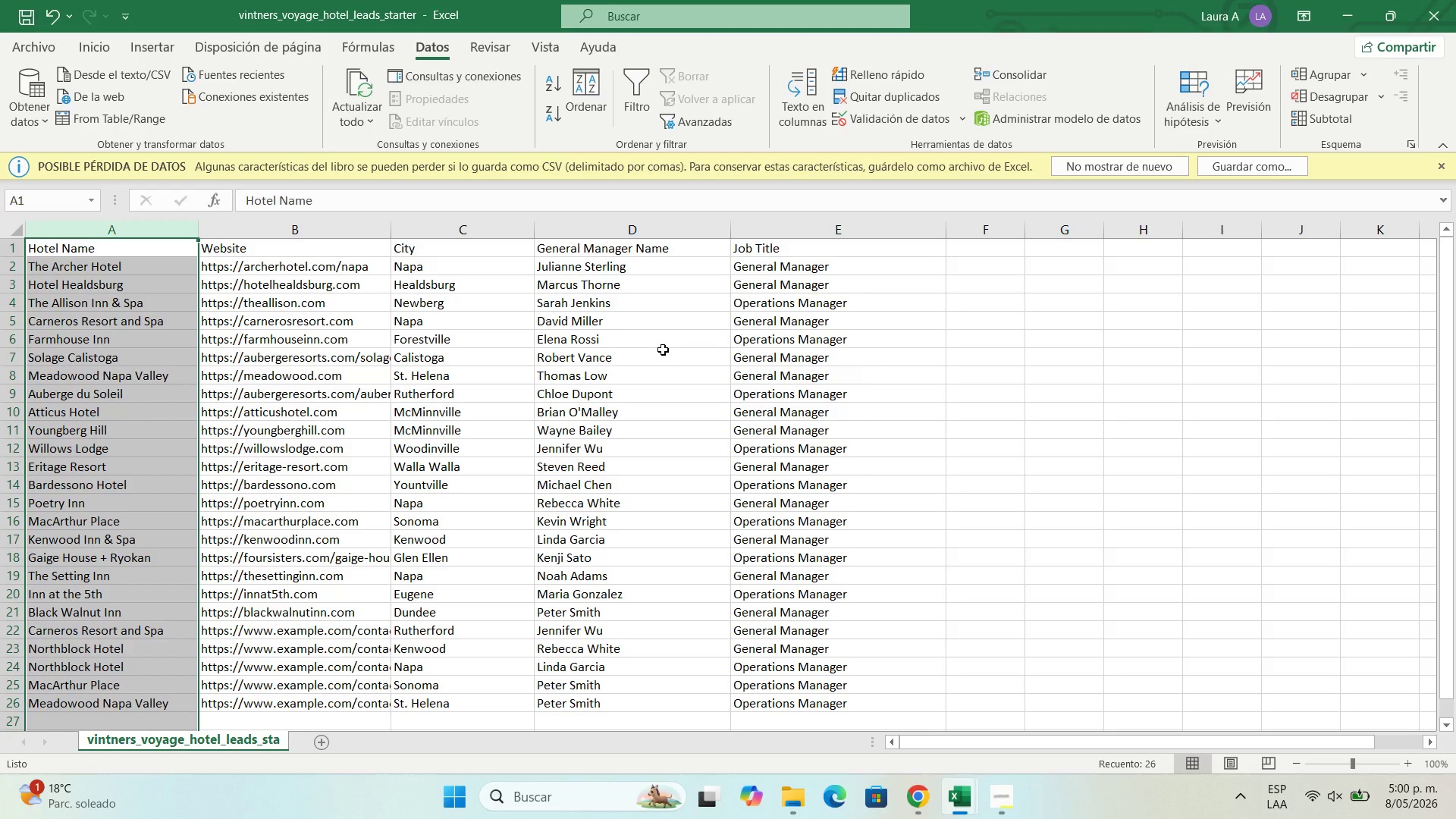 
wait(13.62)
 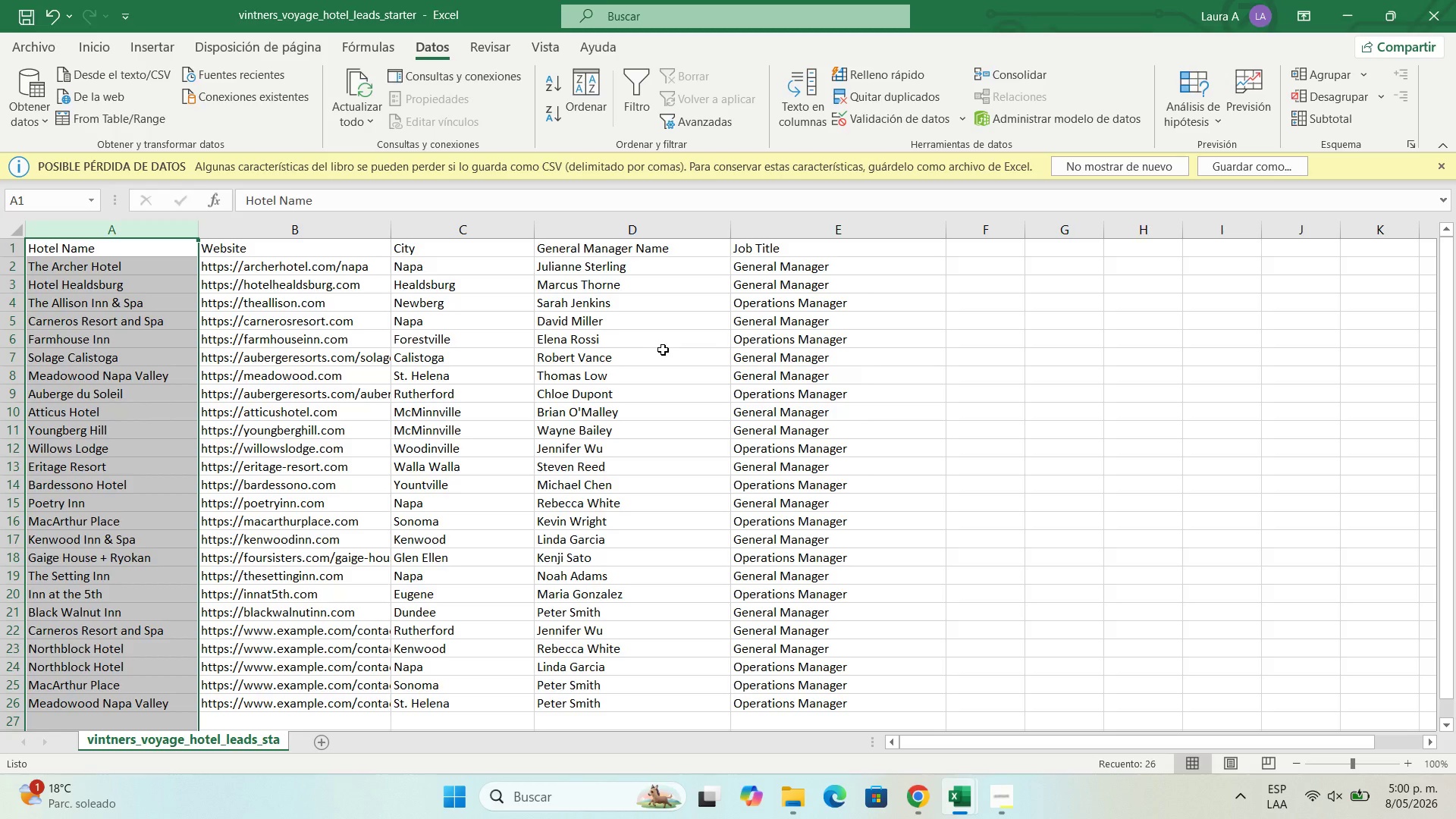 
left_click_drag(start_coordinate=[202, 227], to_coordinate=[175, 232])
 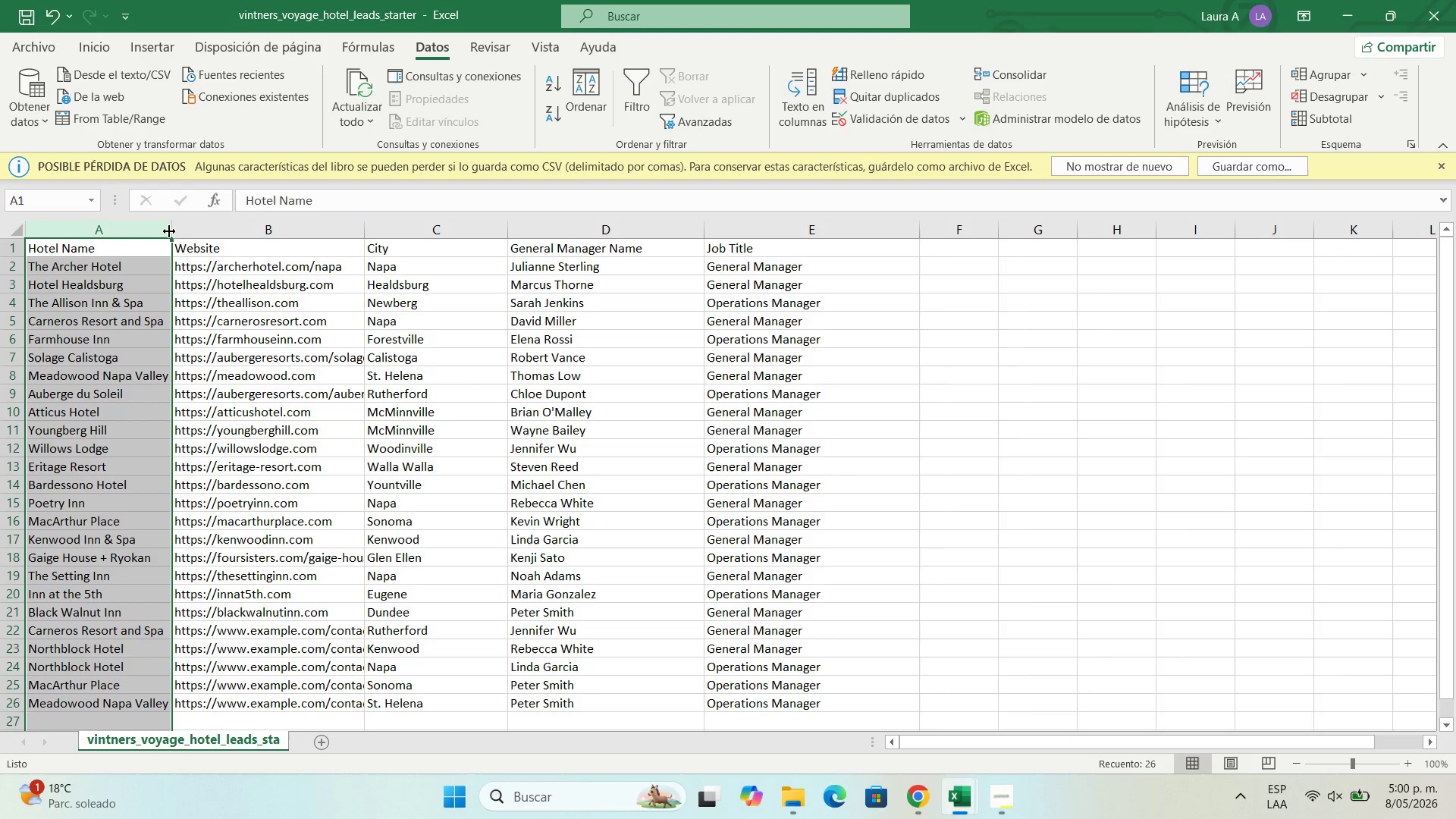 
left_click_drag(start_coordinate=[174, 231], to_coordinate=[275, 231])
 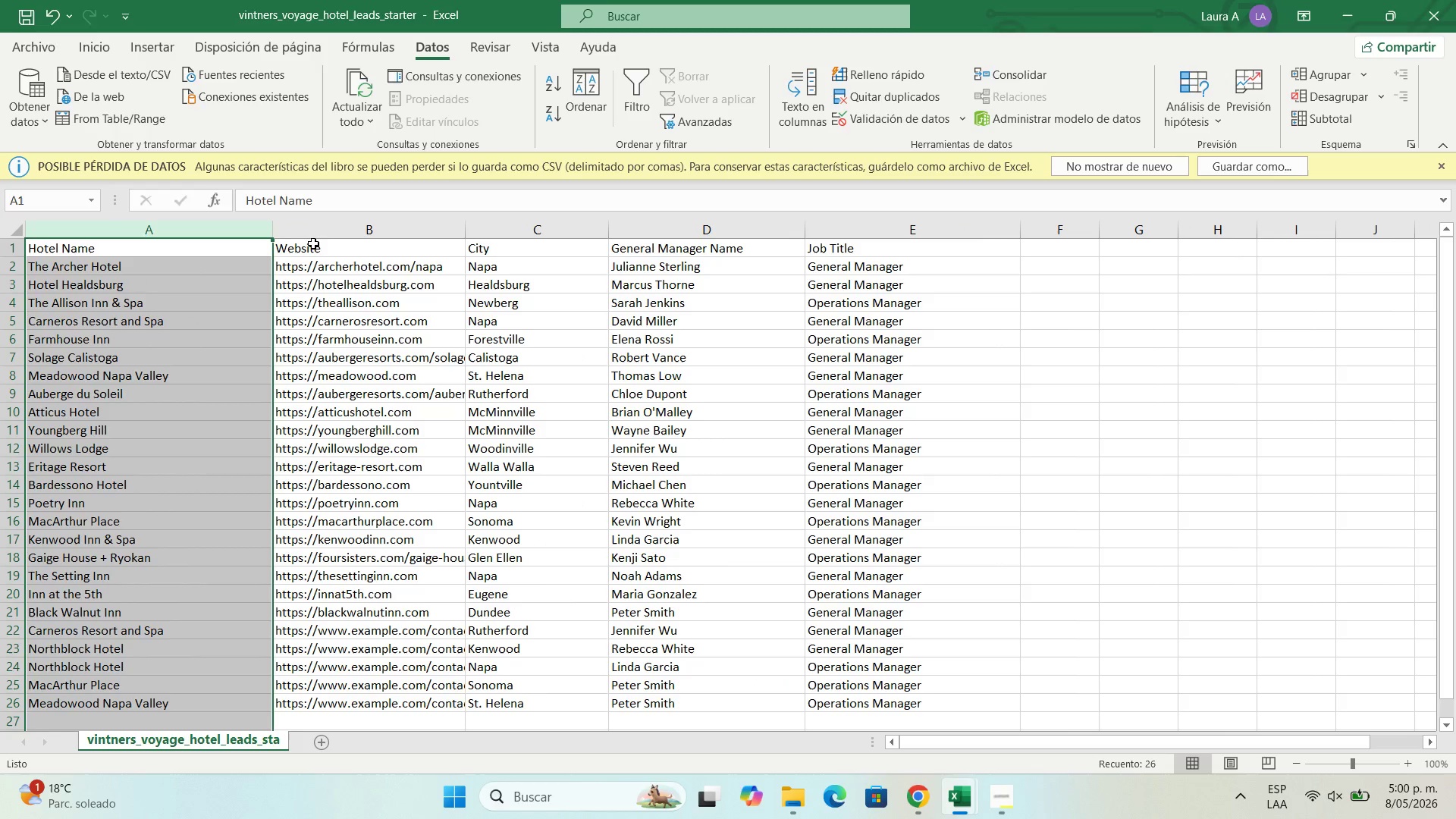 
left_click_drag(start_coordinate=[271, 234], to_coordinate=[239, 240])
 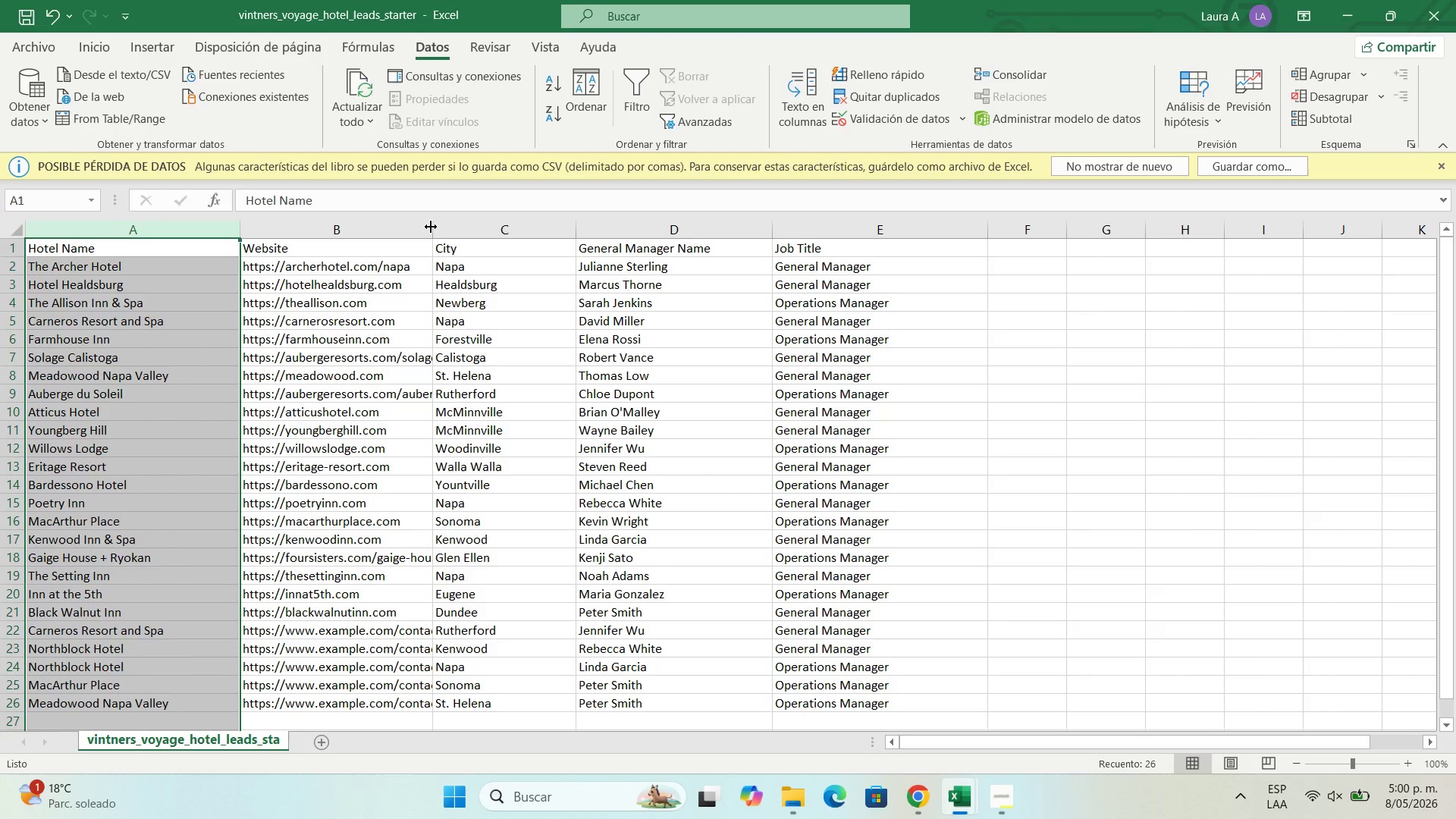 
left_click_drag(start_coordinate=[431, 227], to_coordinate=[510, 218])
 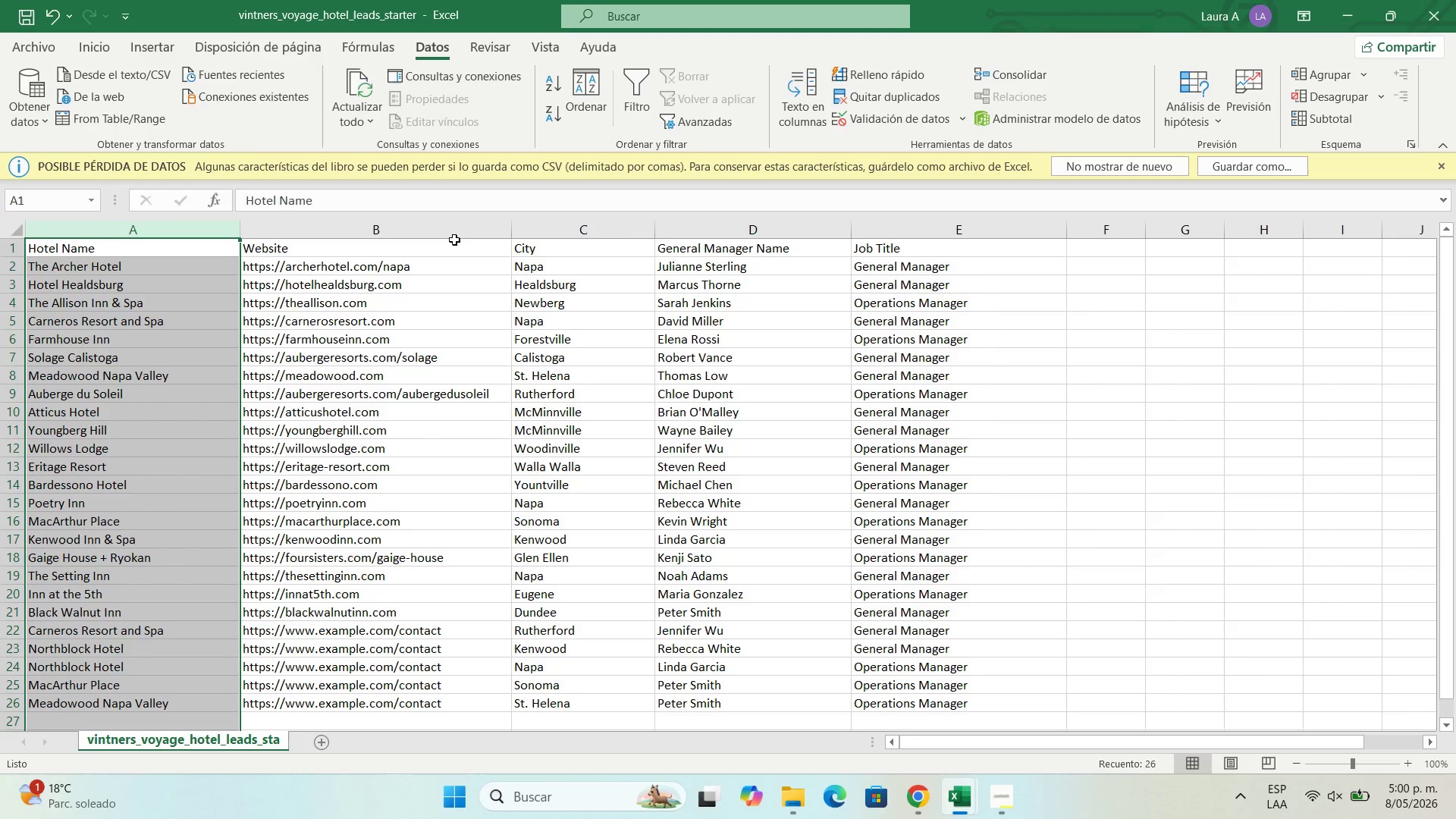 
scroll: coordinate [414, 437], scroll_direction: down, amount: 1.0
 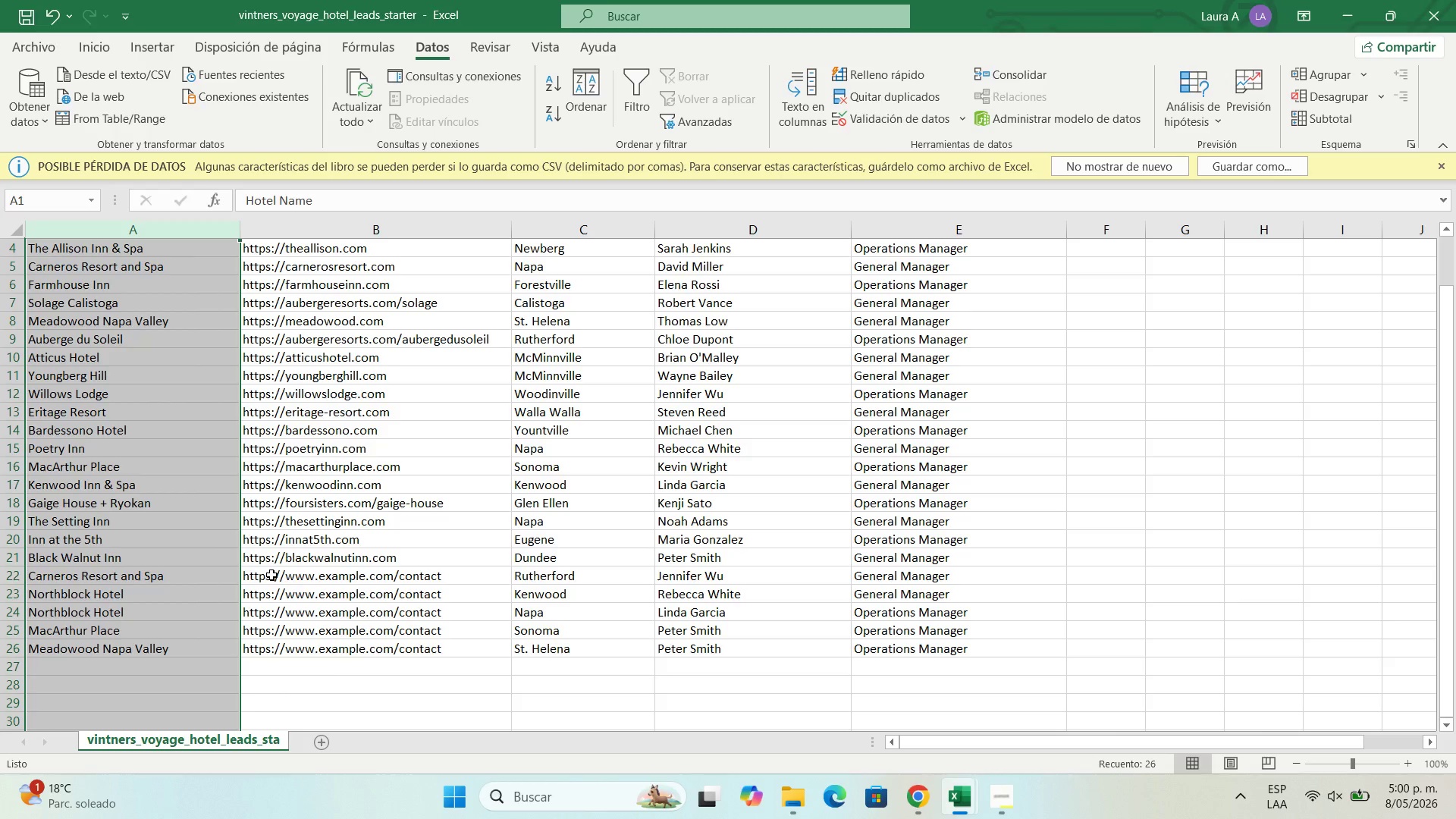 
double_click([384, 578])
 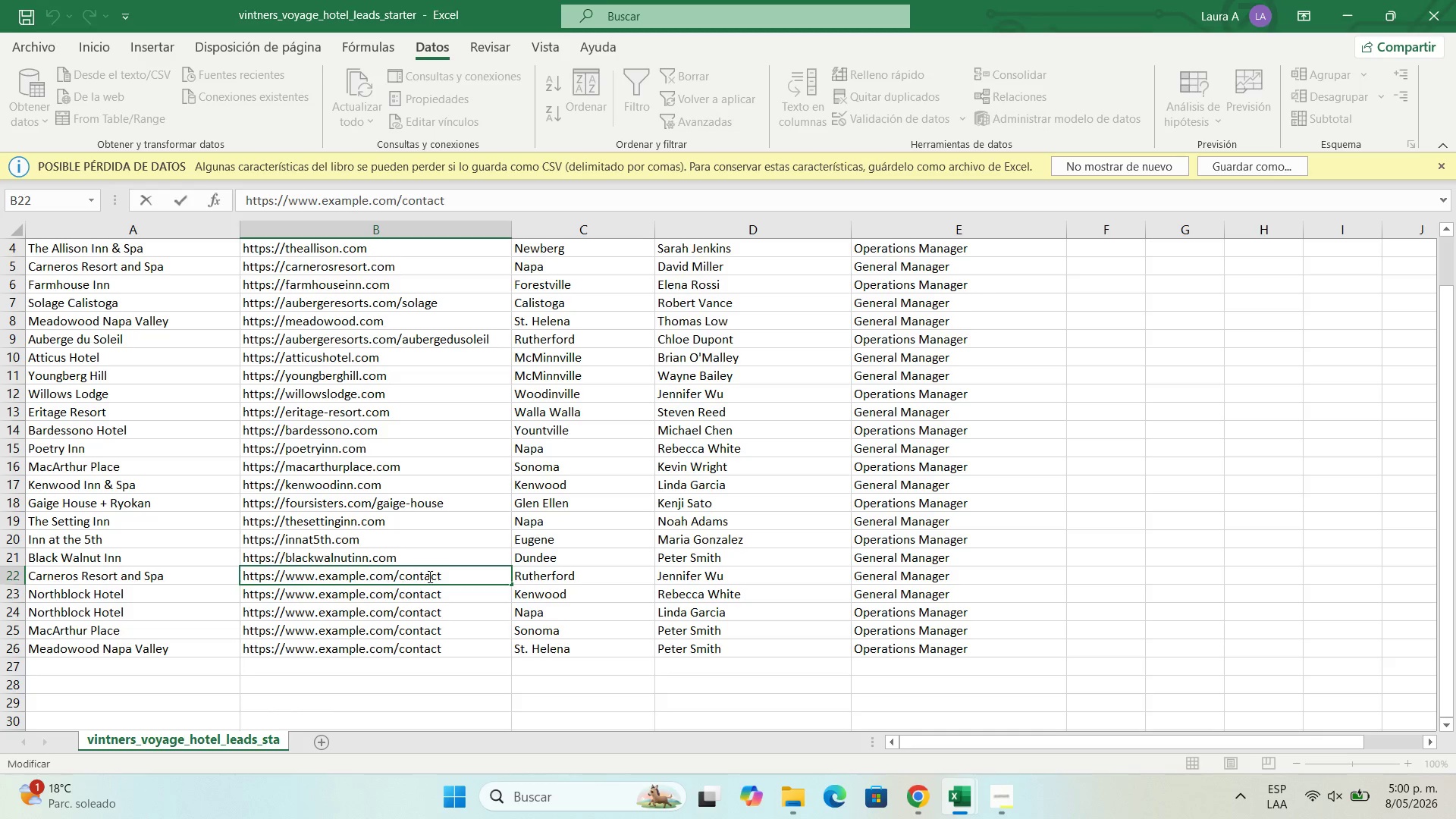 
left_click([450, 573])
 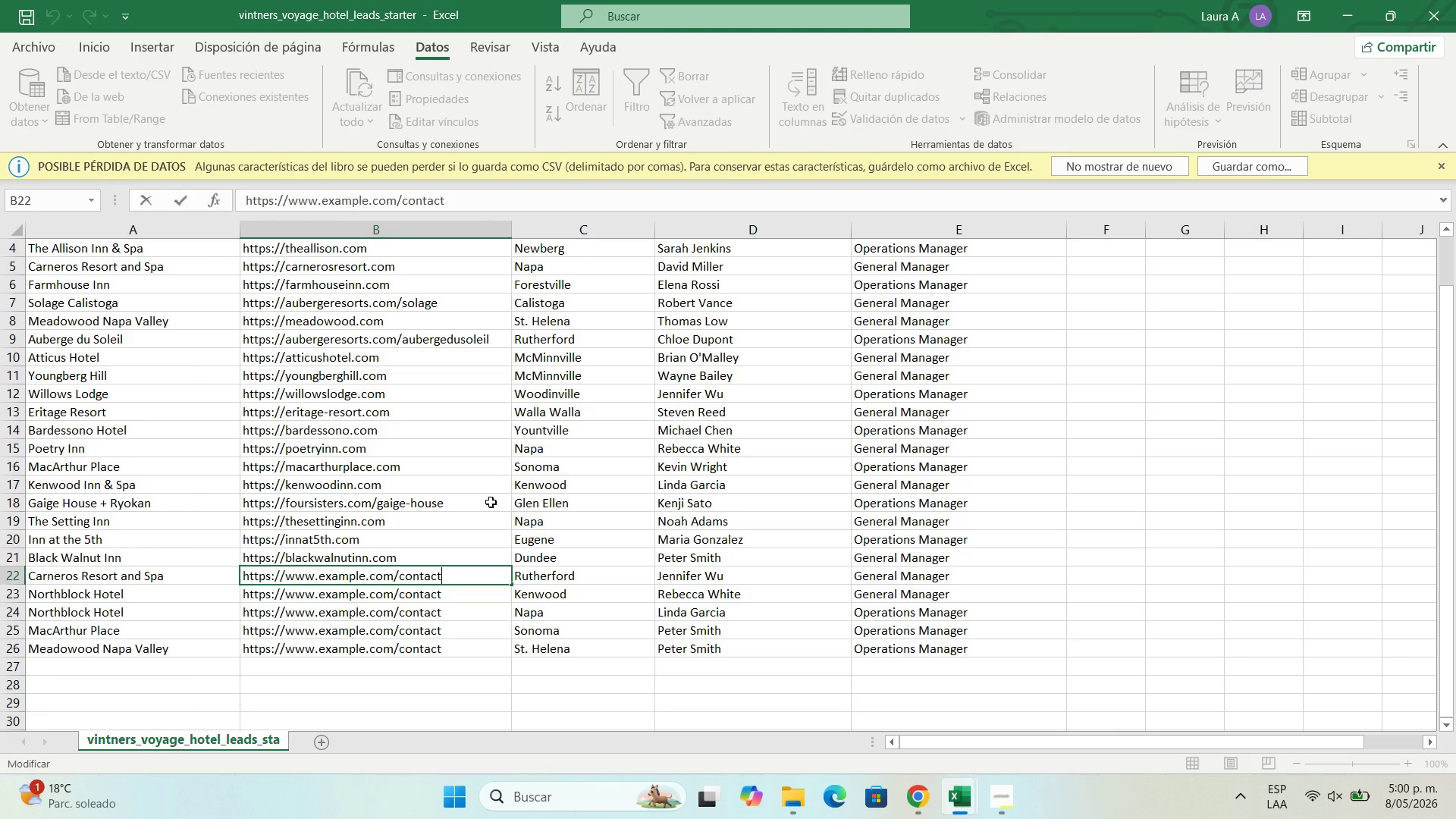 
wait(21.16)
 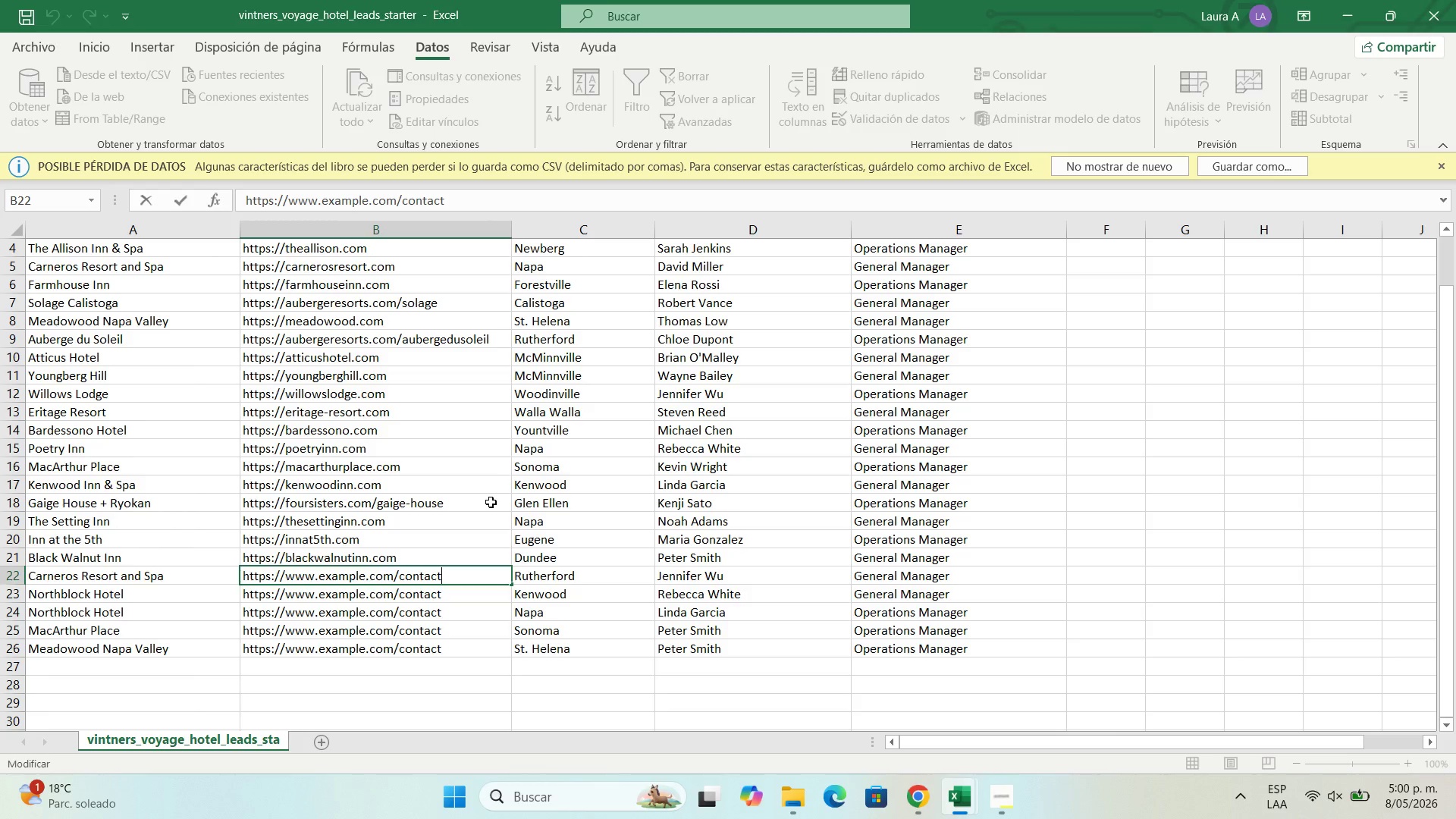 
double_click([419, 576])
 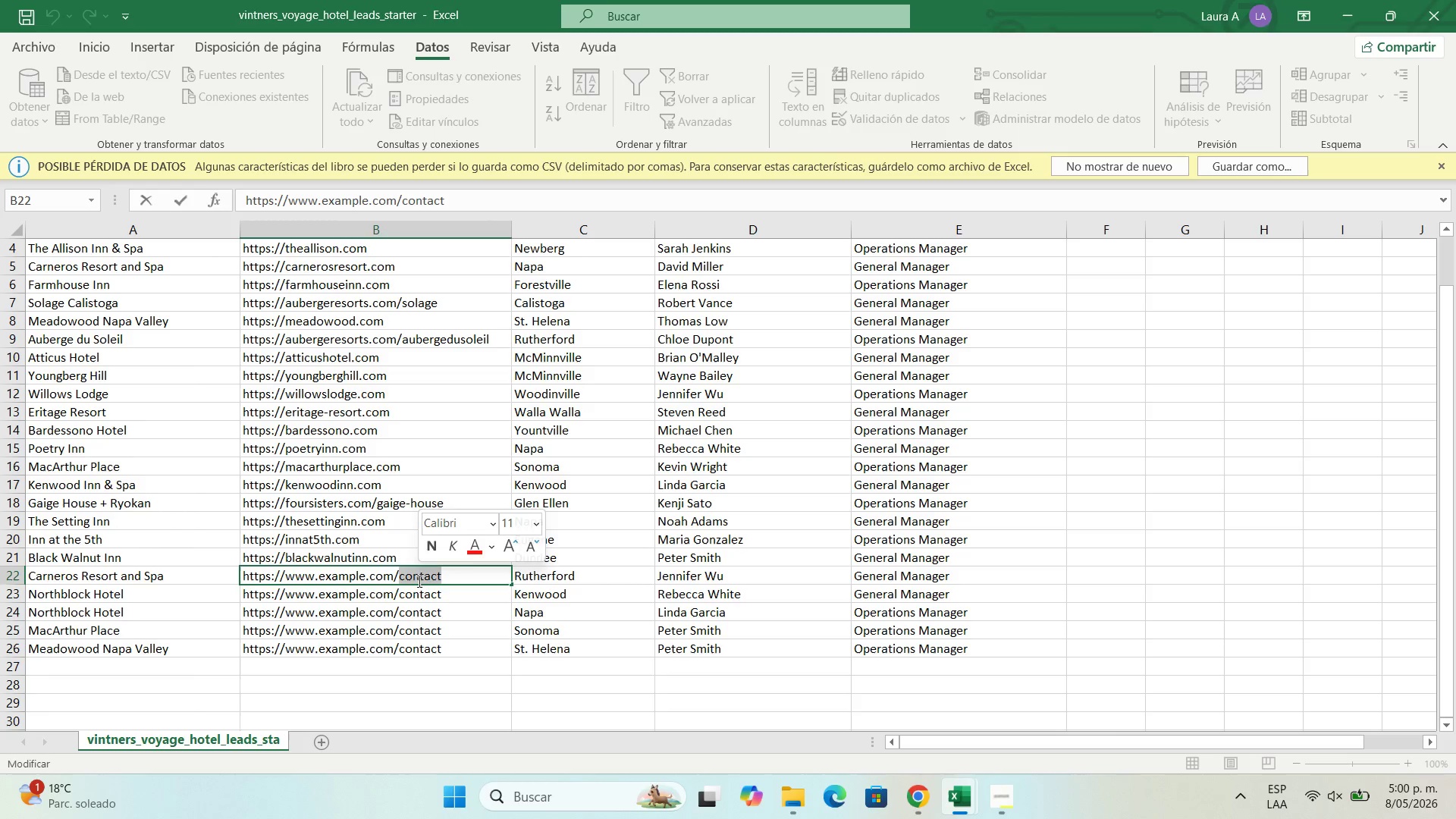 
left_click([427, 576])
 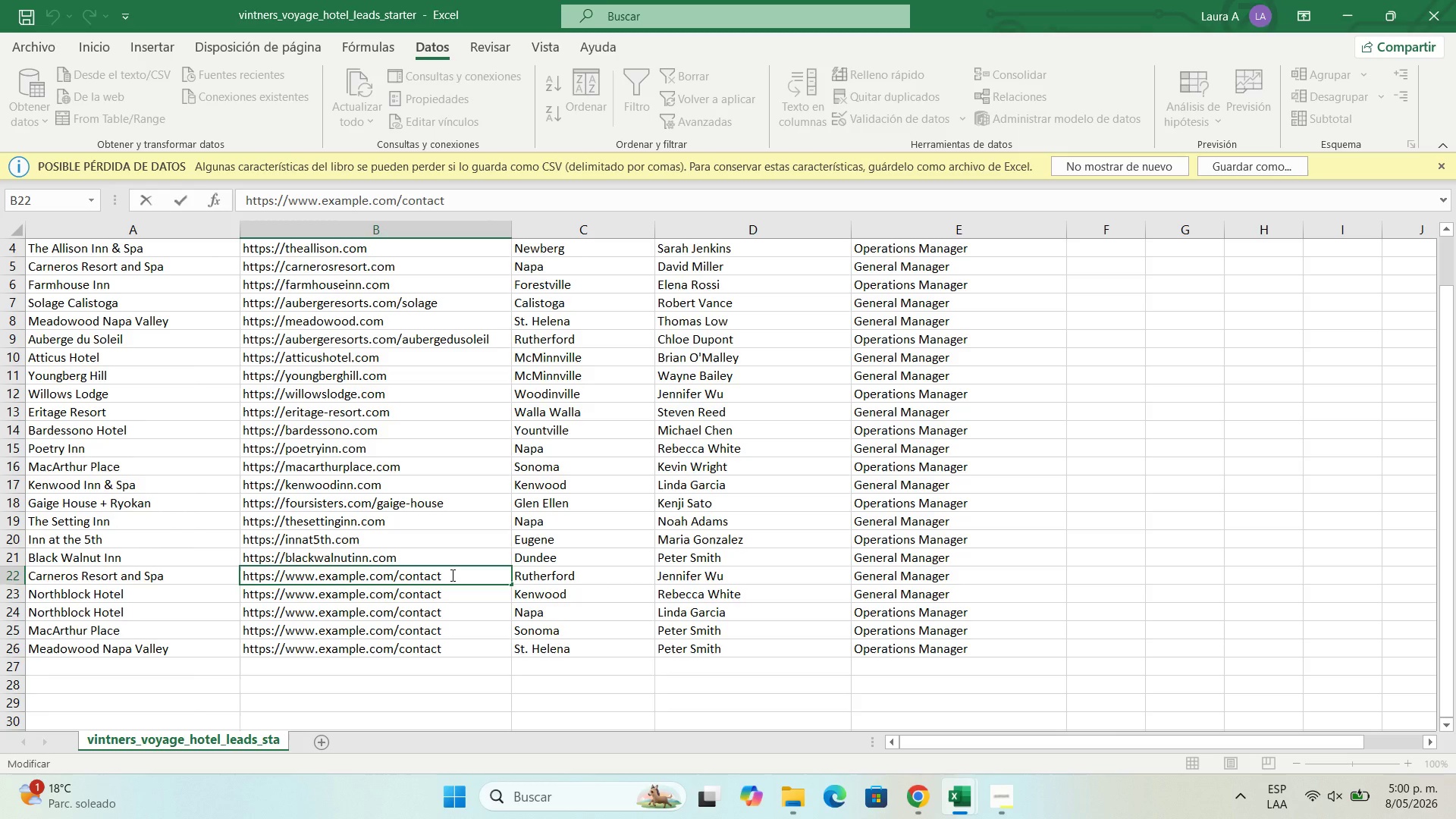 
left_click([451, 575])
 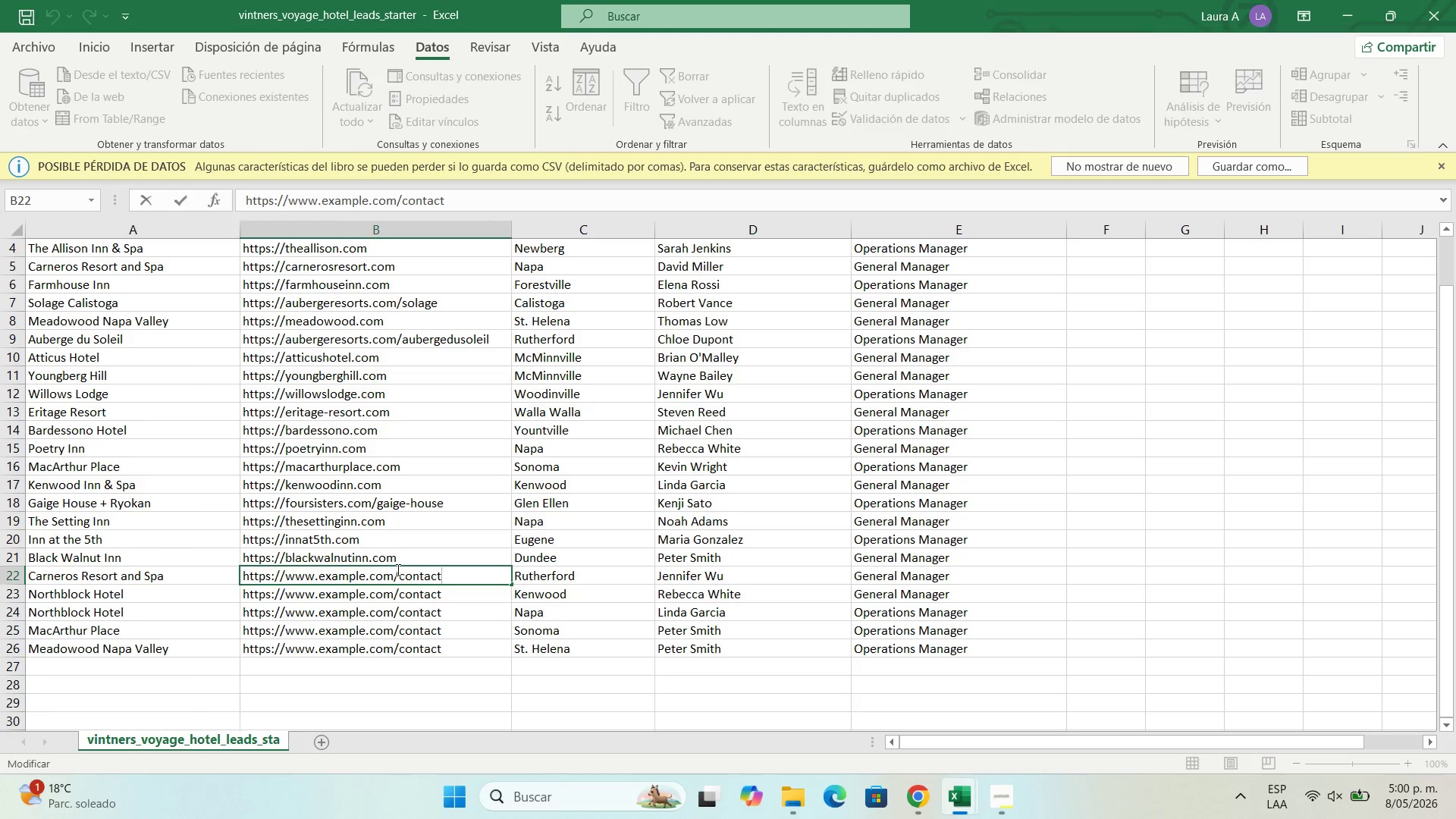 
wait(7.0)
 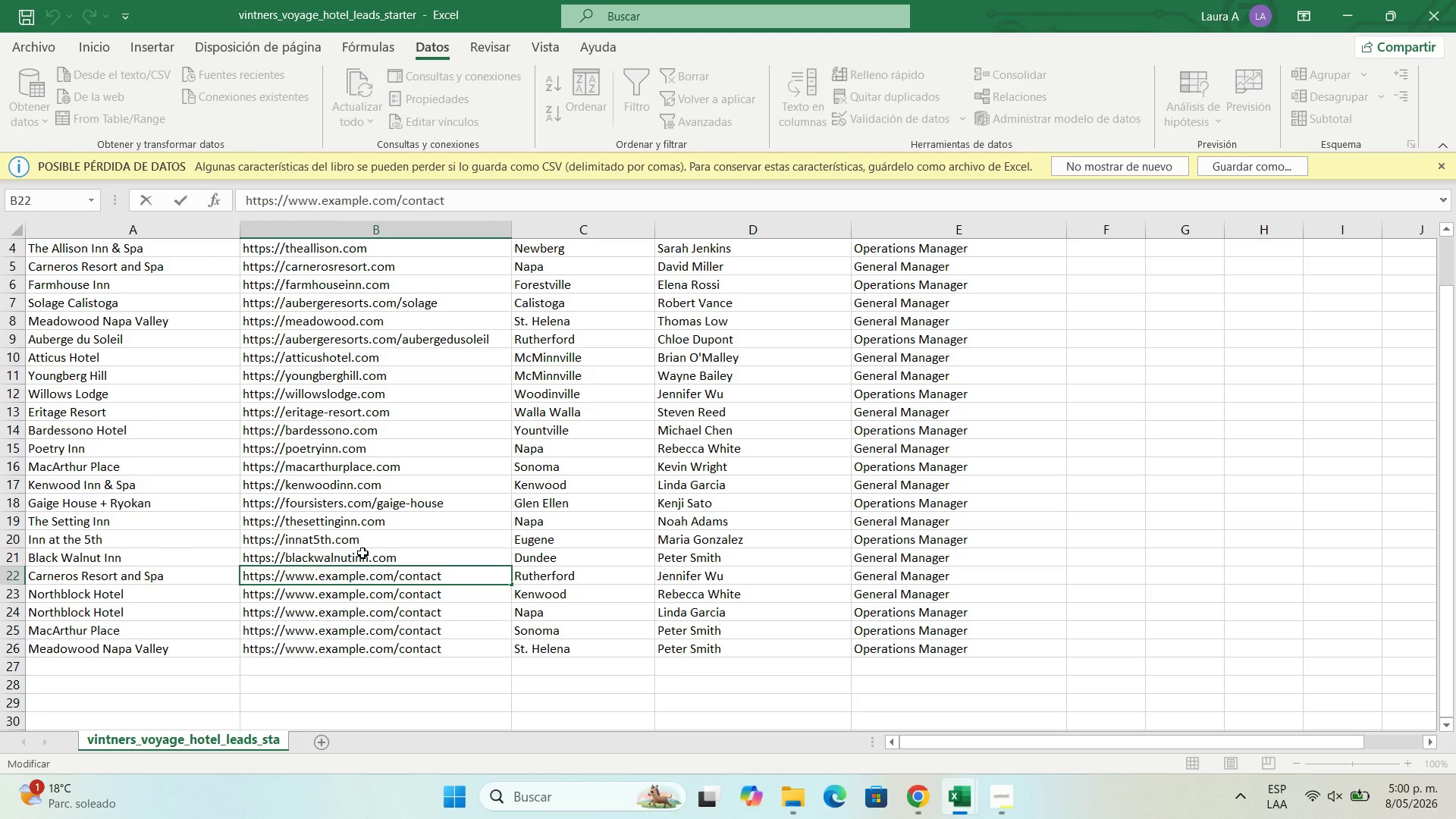 
left_click_drag(start_coordinate=[368, 576], to_coordinate=[318, 576])
 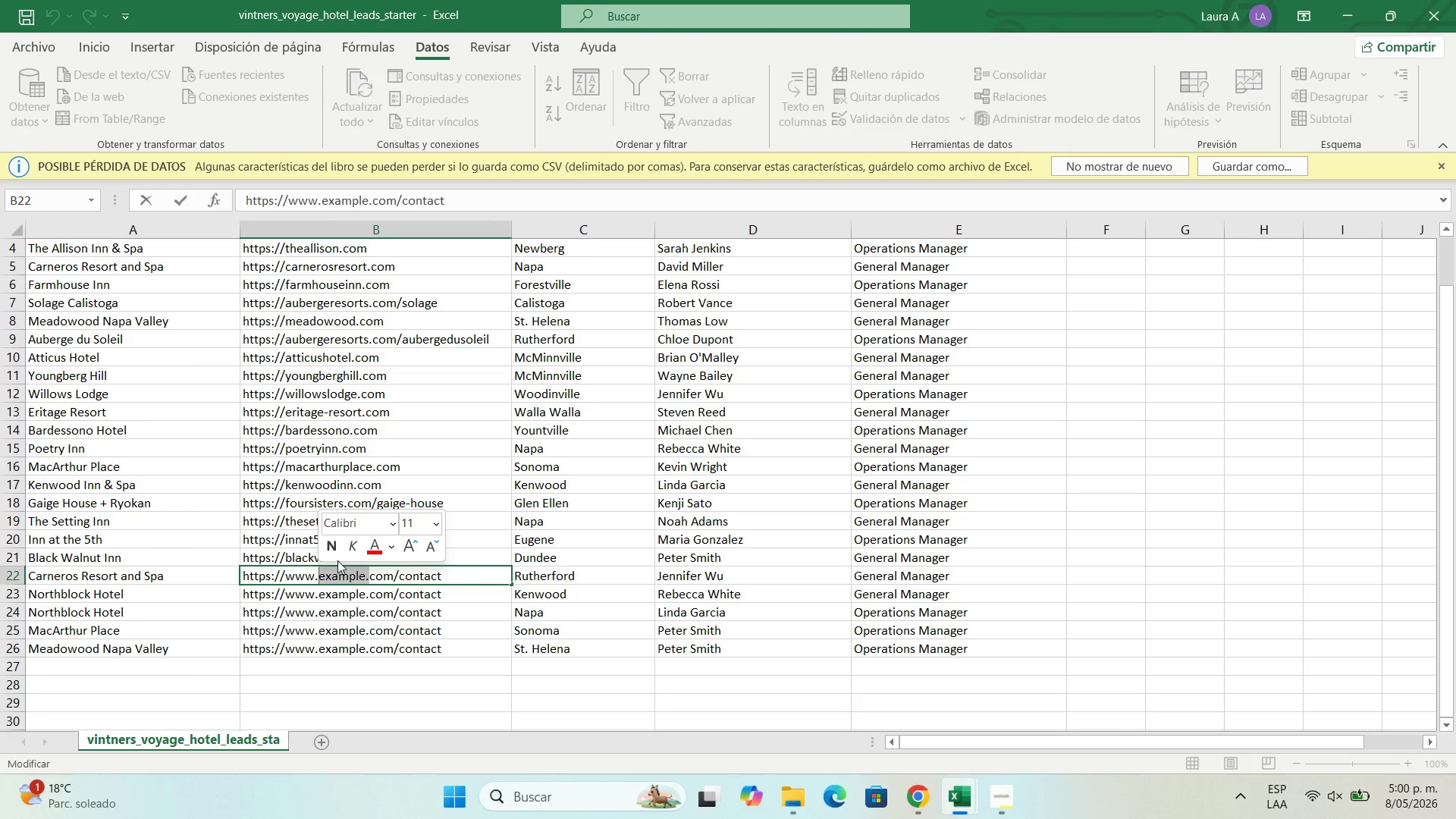 
type(carneros.)
 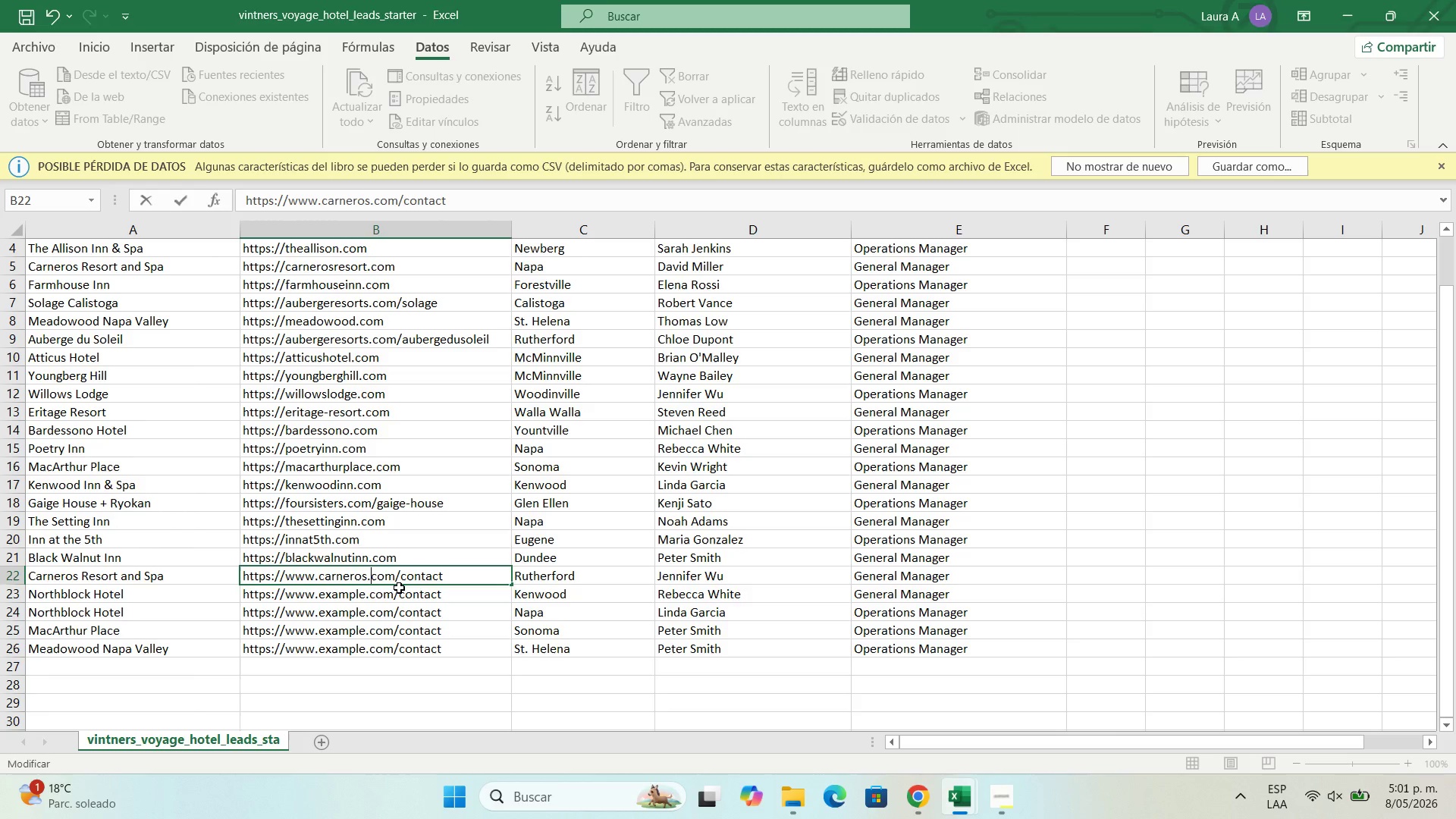 
double_click([399, 588])
 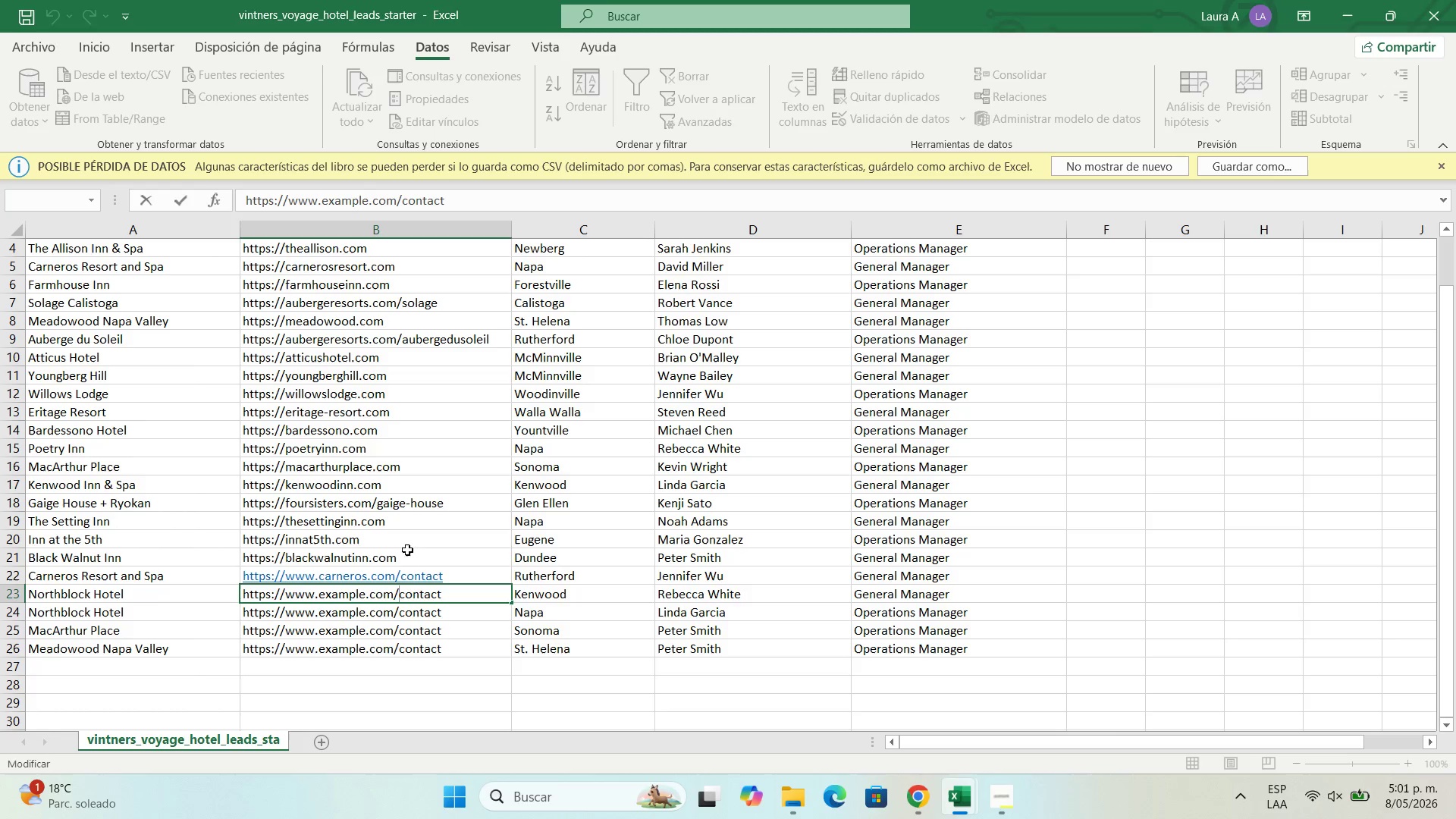 
double_click([410, 557])
 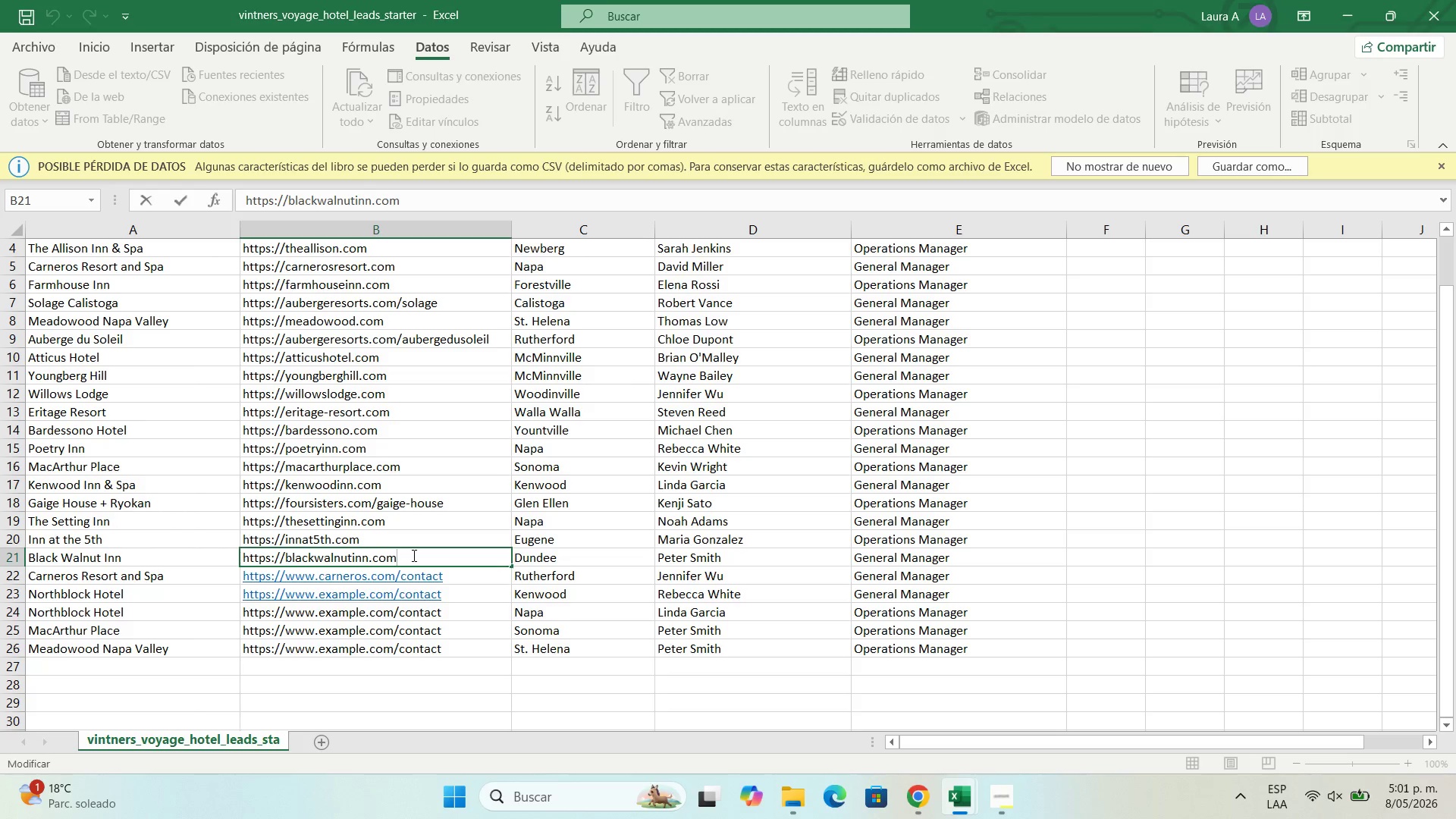 
key(Enter)
 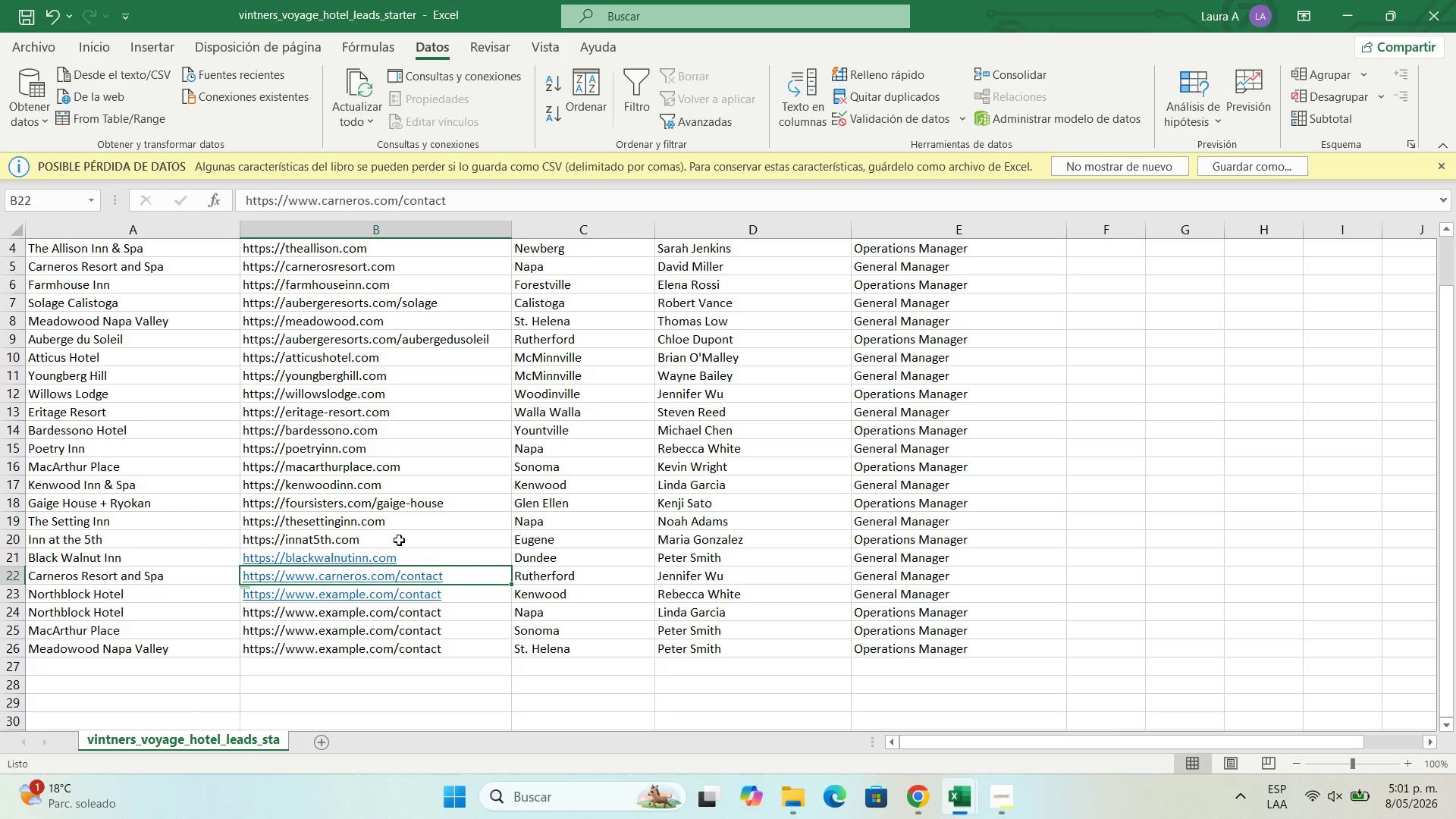 
double_click([397, 540])
 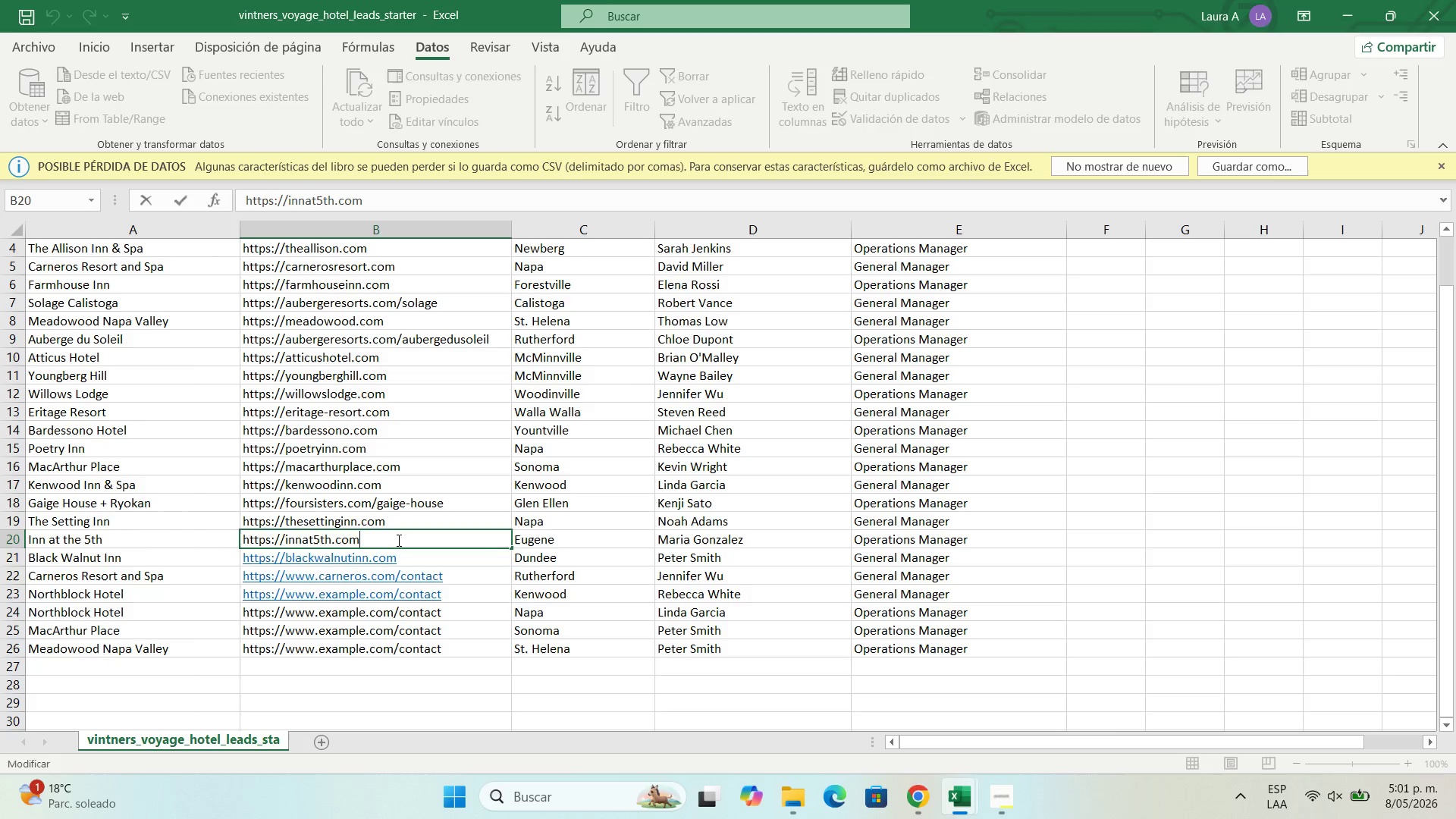 
key(Enter)
 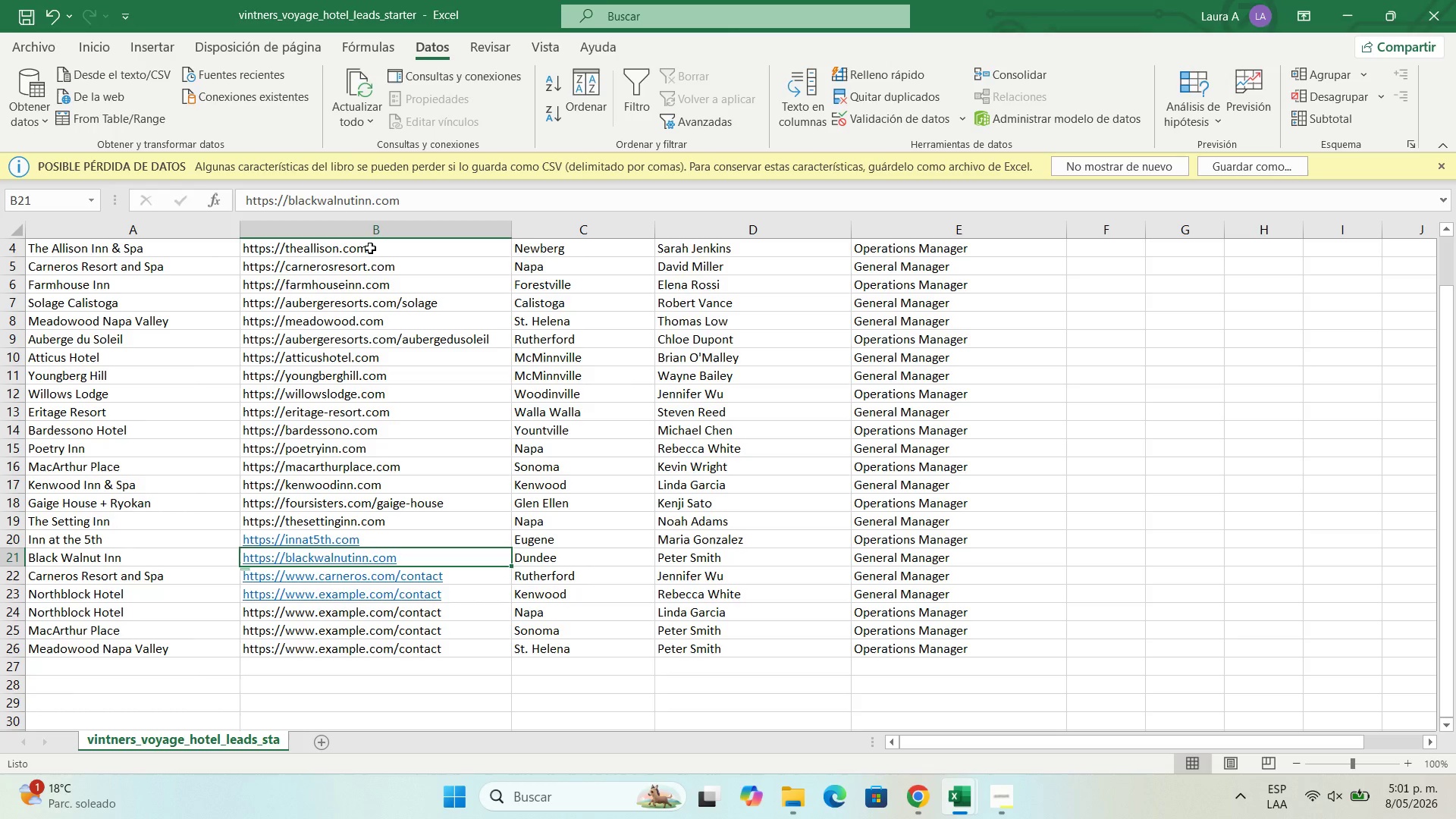 
double_click([370, 249])
 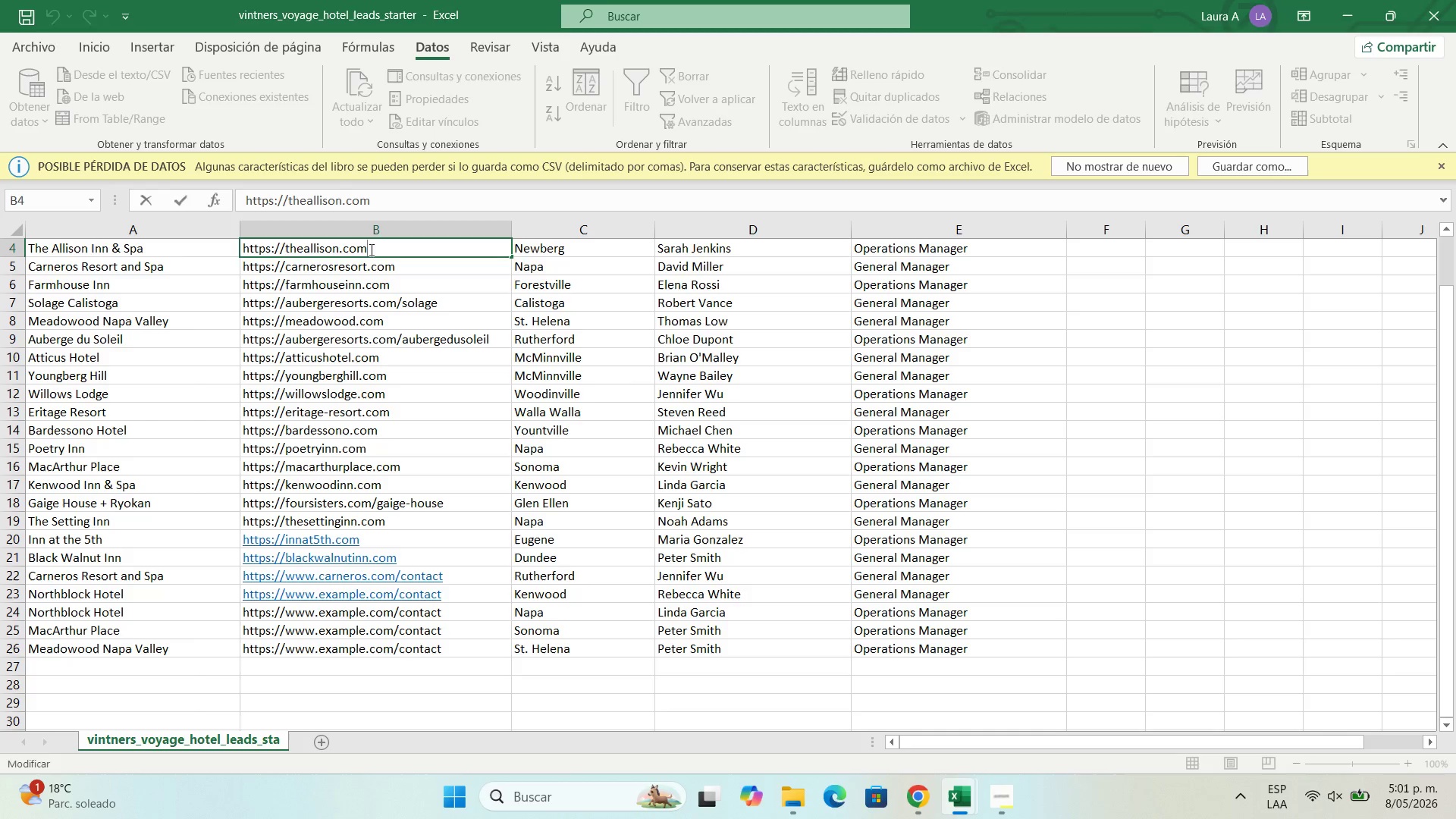 
key(Enter)
 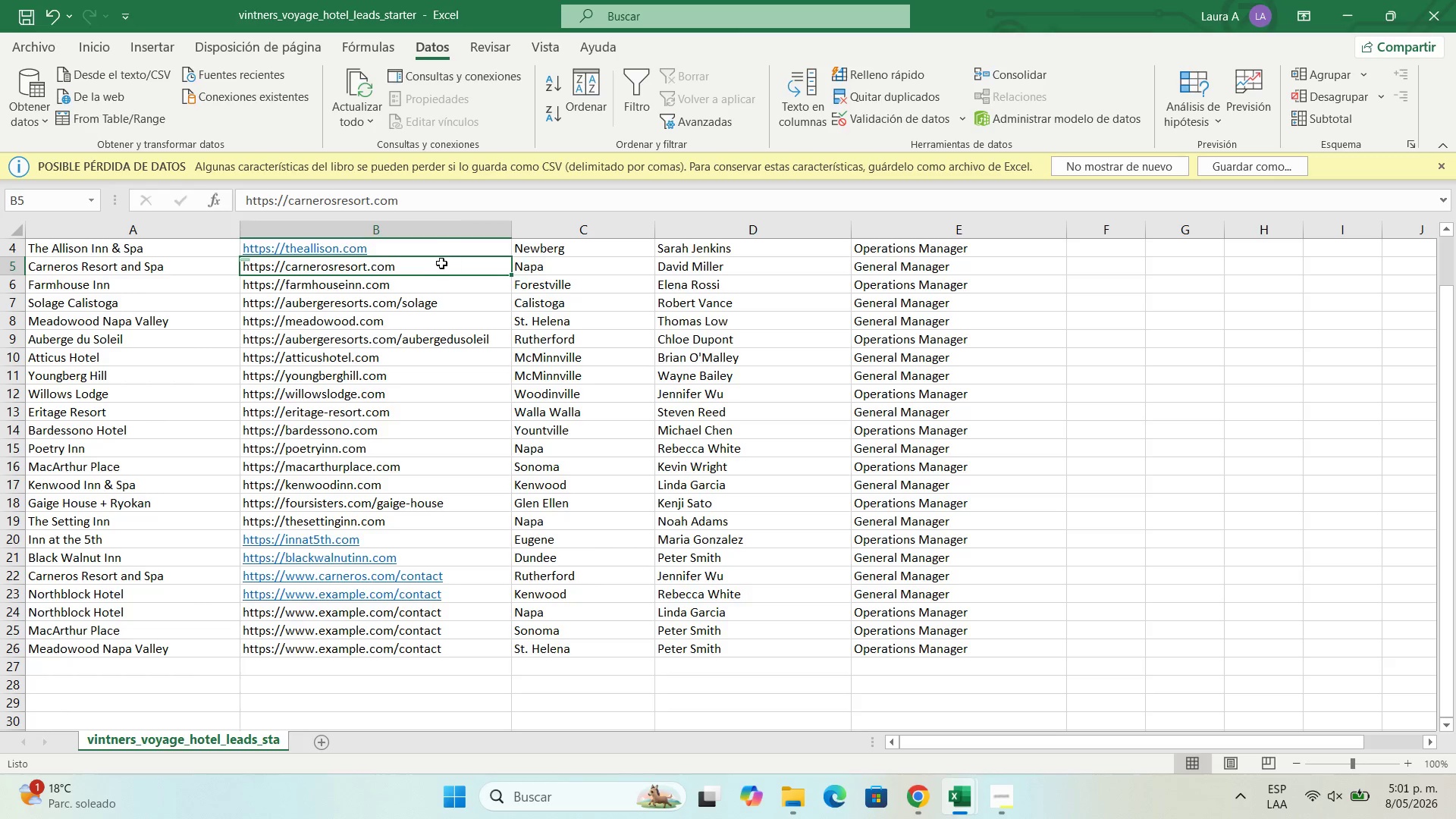 
double_click([441, 265])
 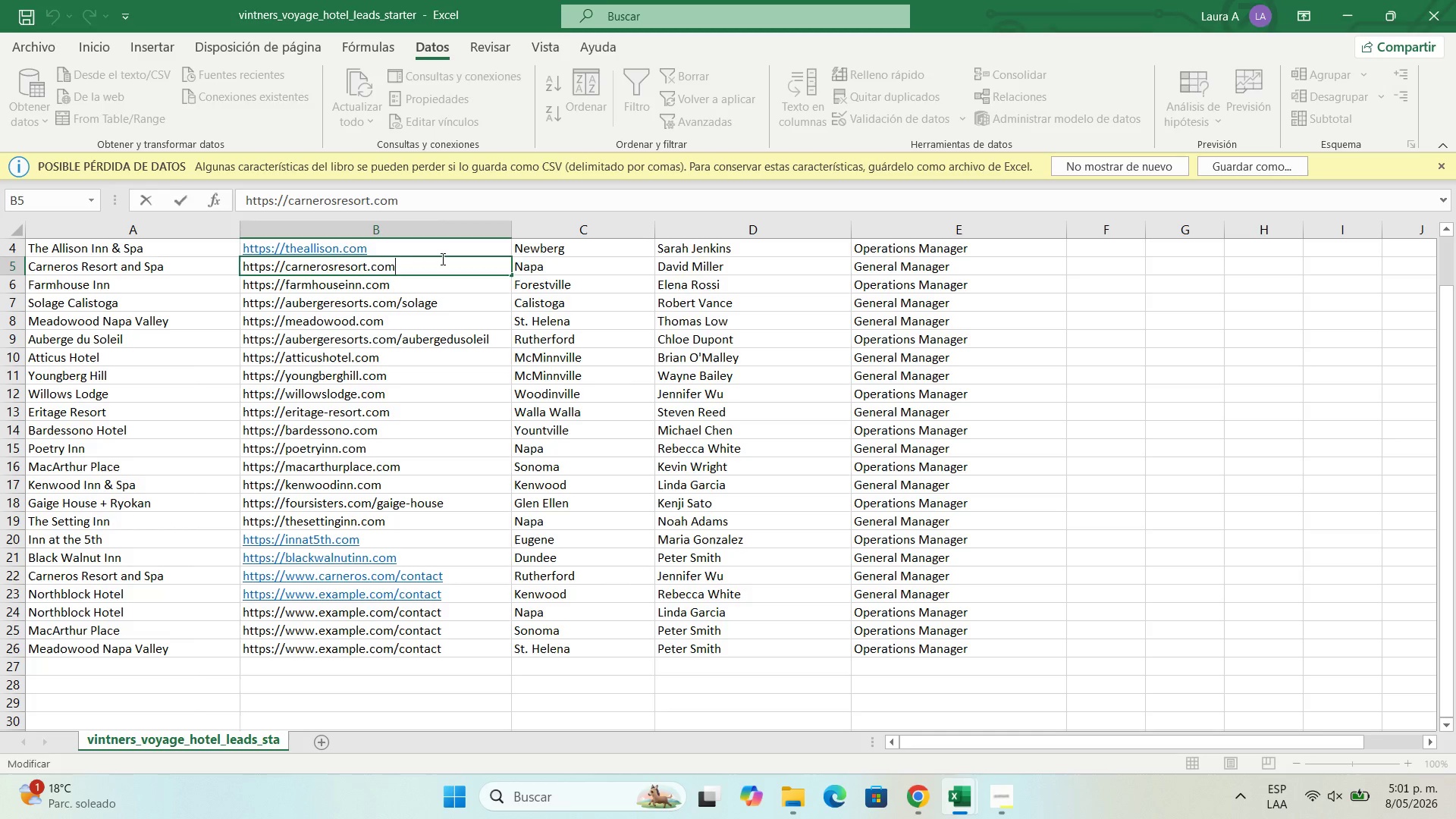 
key(Enter)
 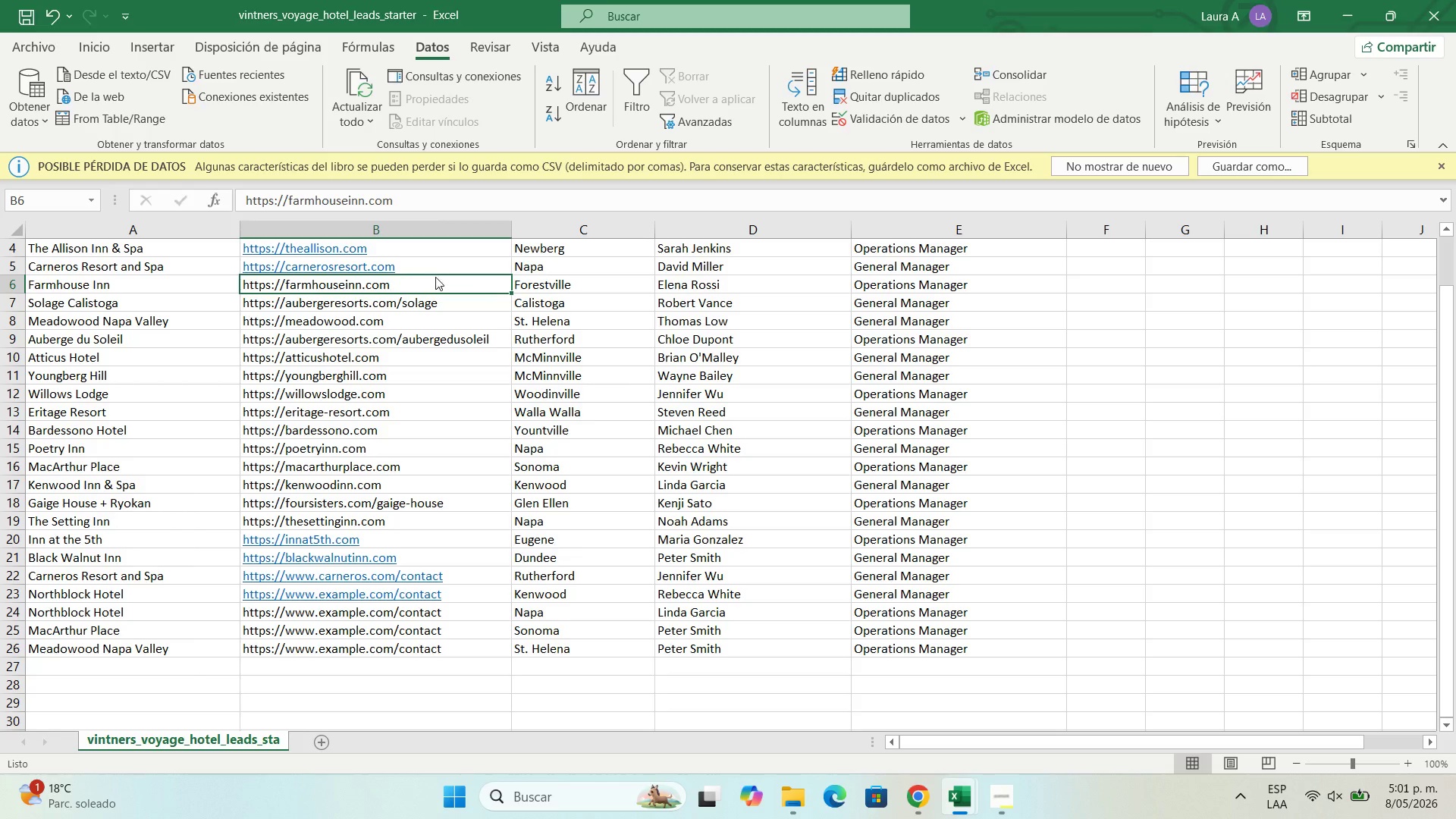 
double_click([433, 282])
 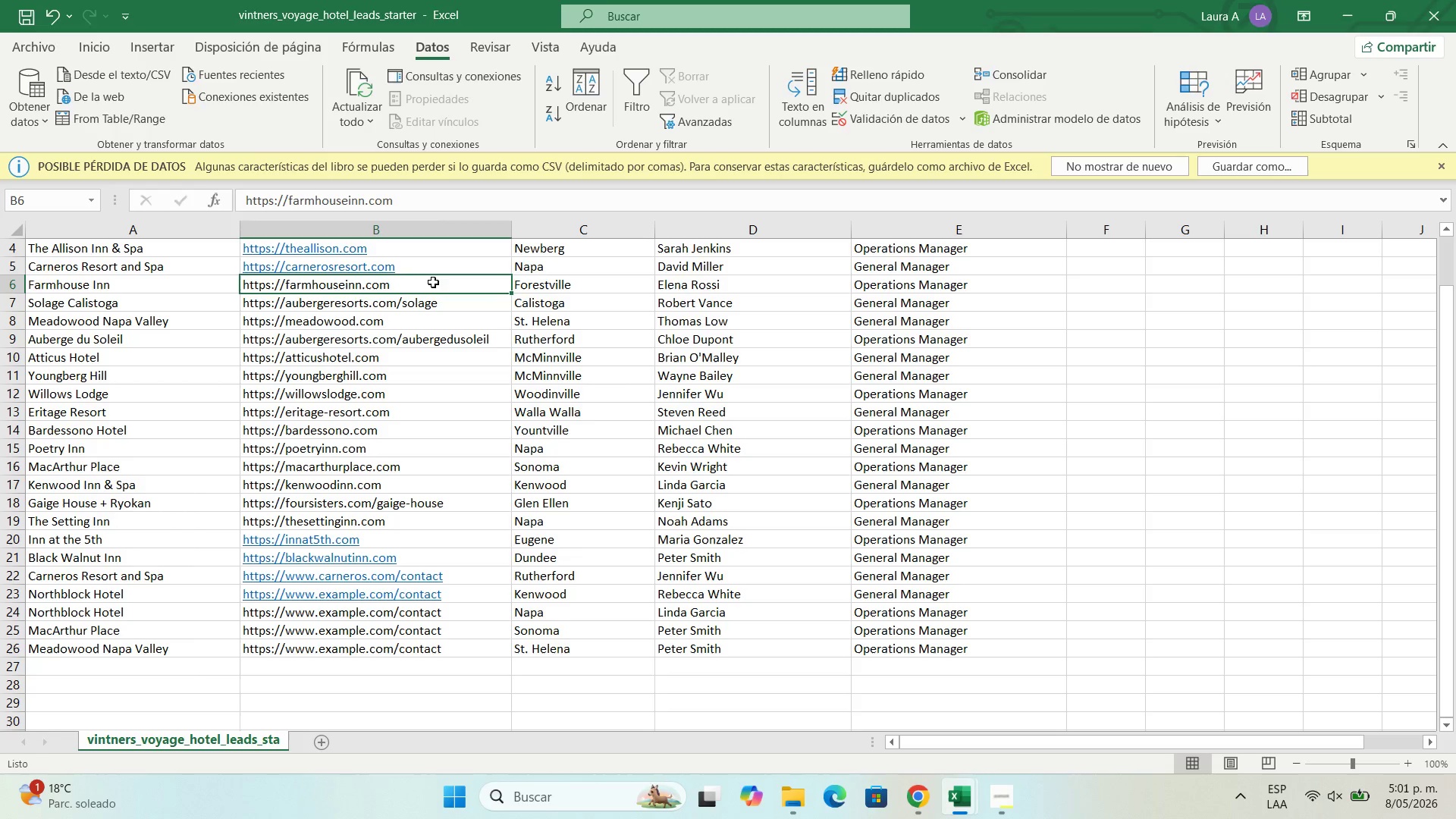 
triple_click([433, 282])
 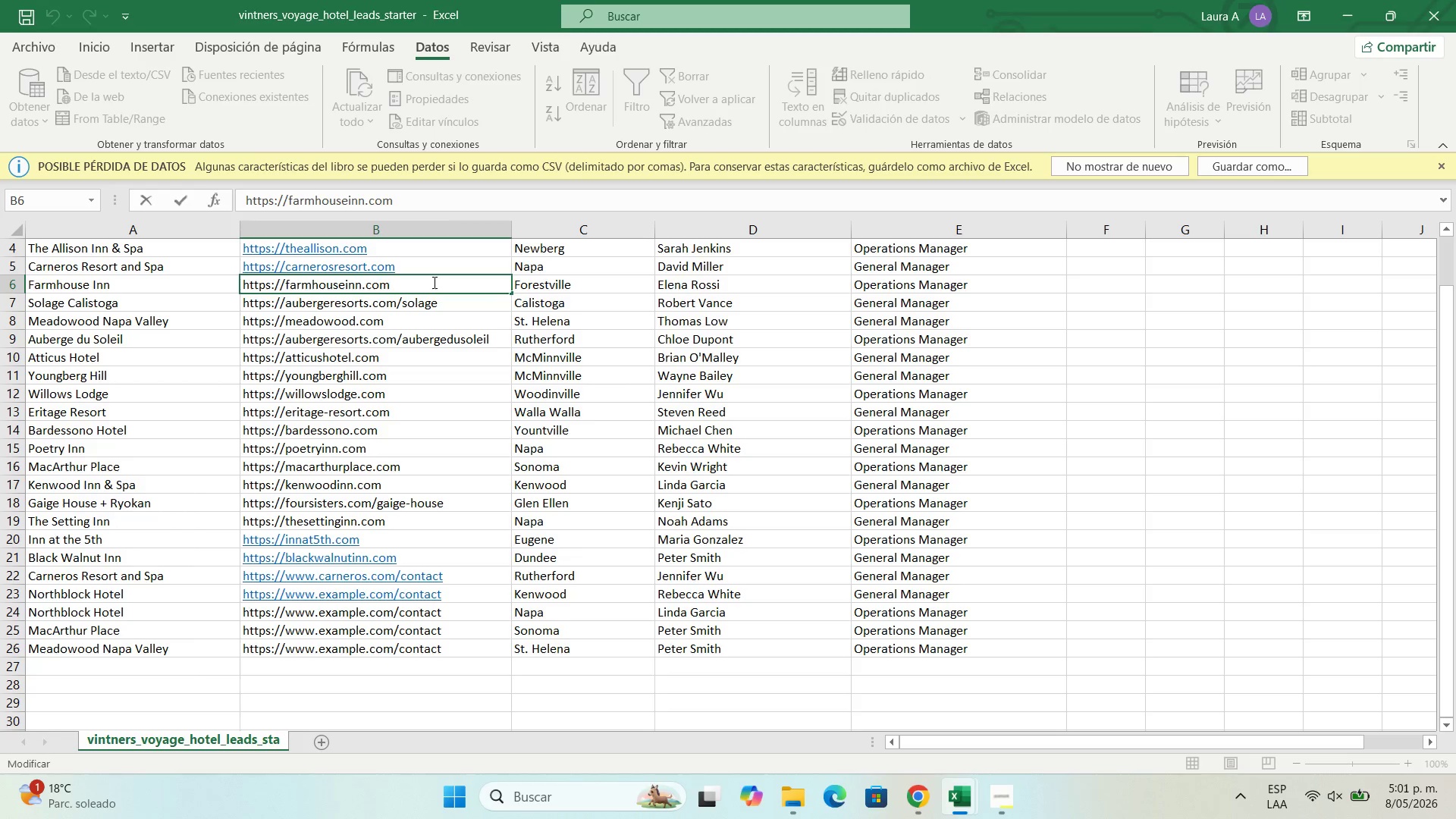 
key(Enter)
 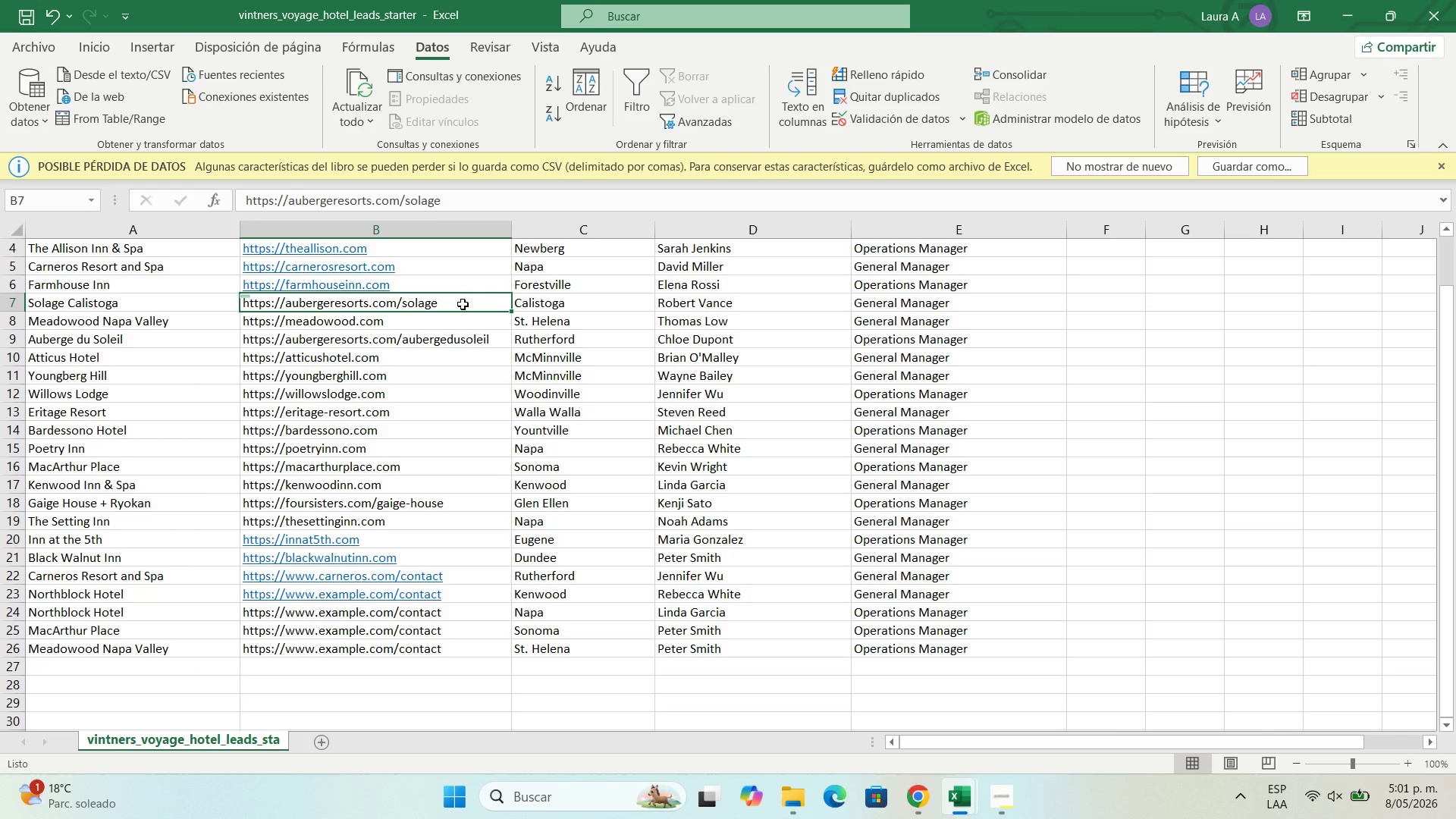 
double_click([463, 304])
 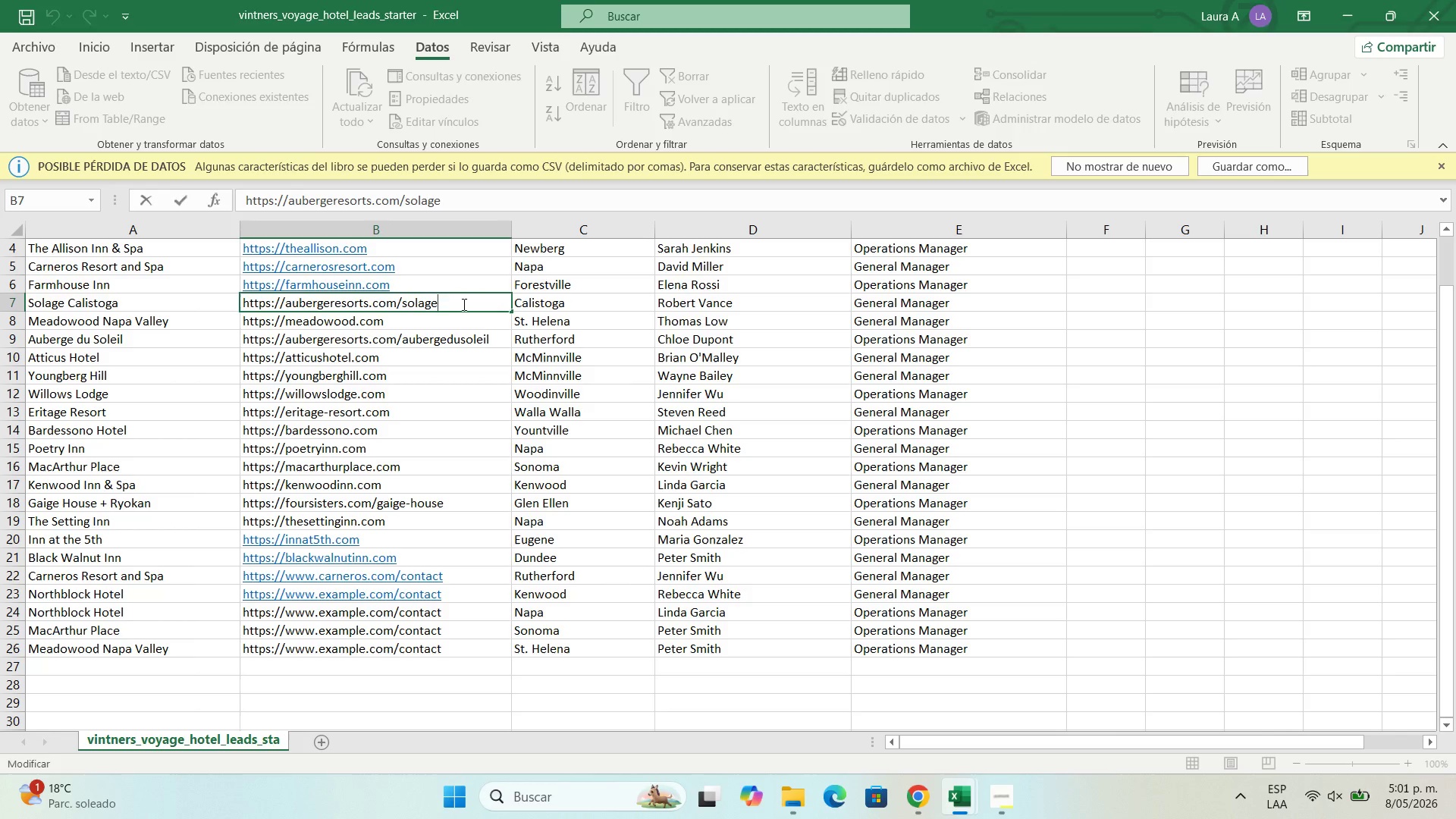 
key(Enter)
 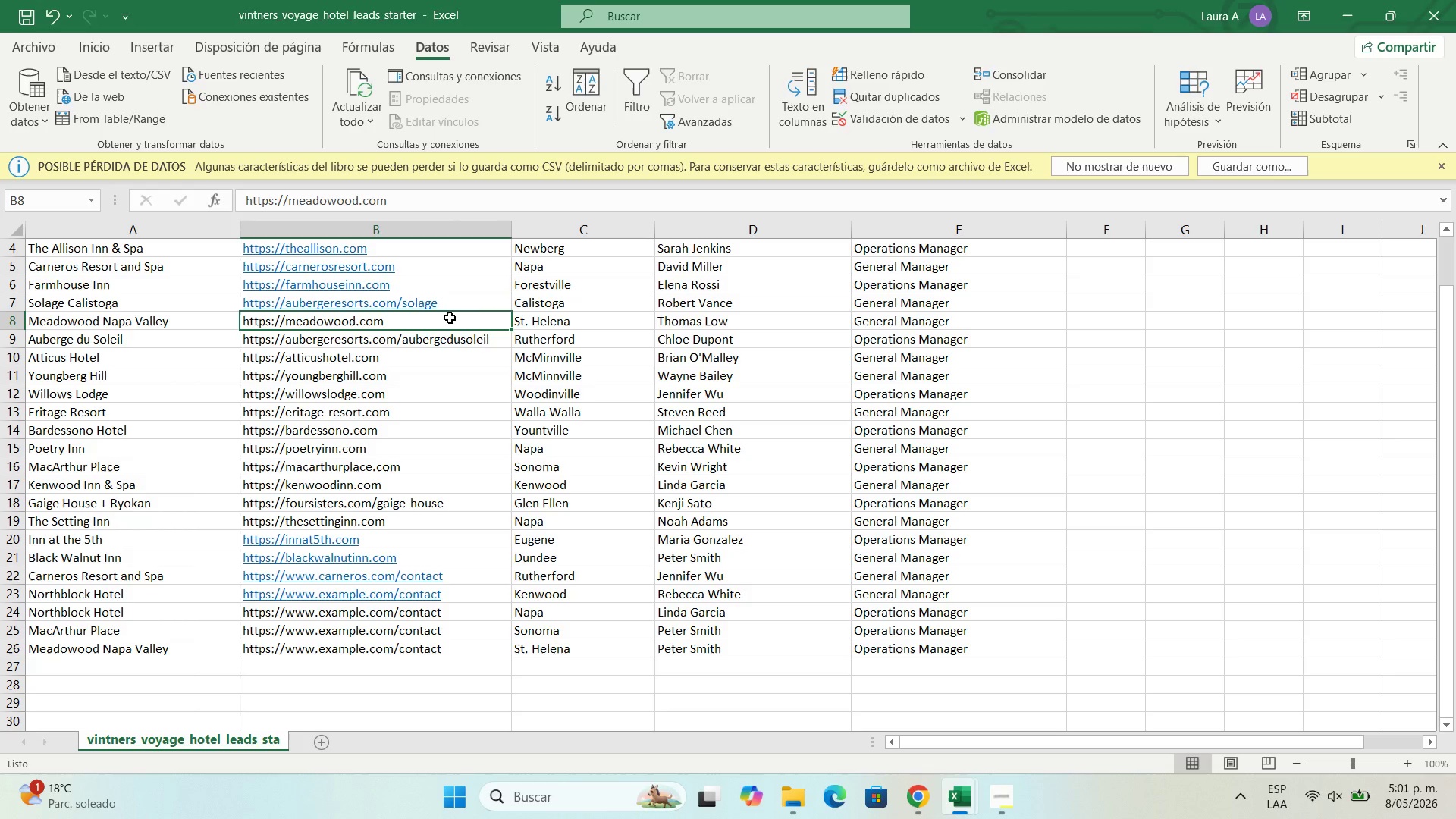 
double_click([450, 318])
 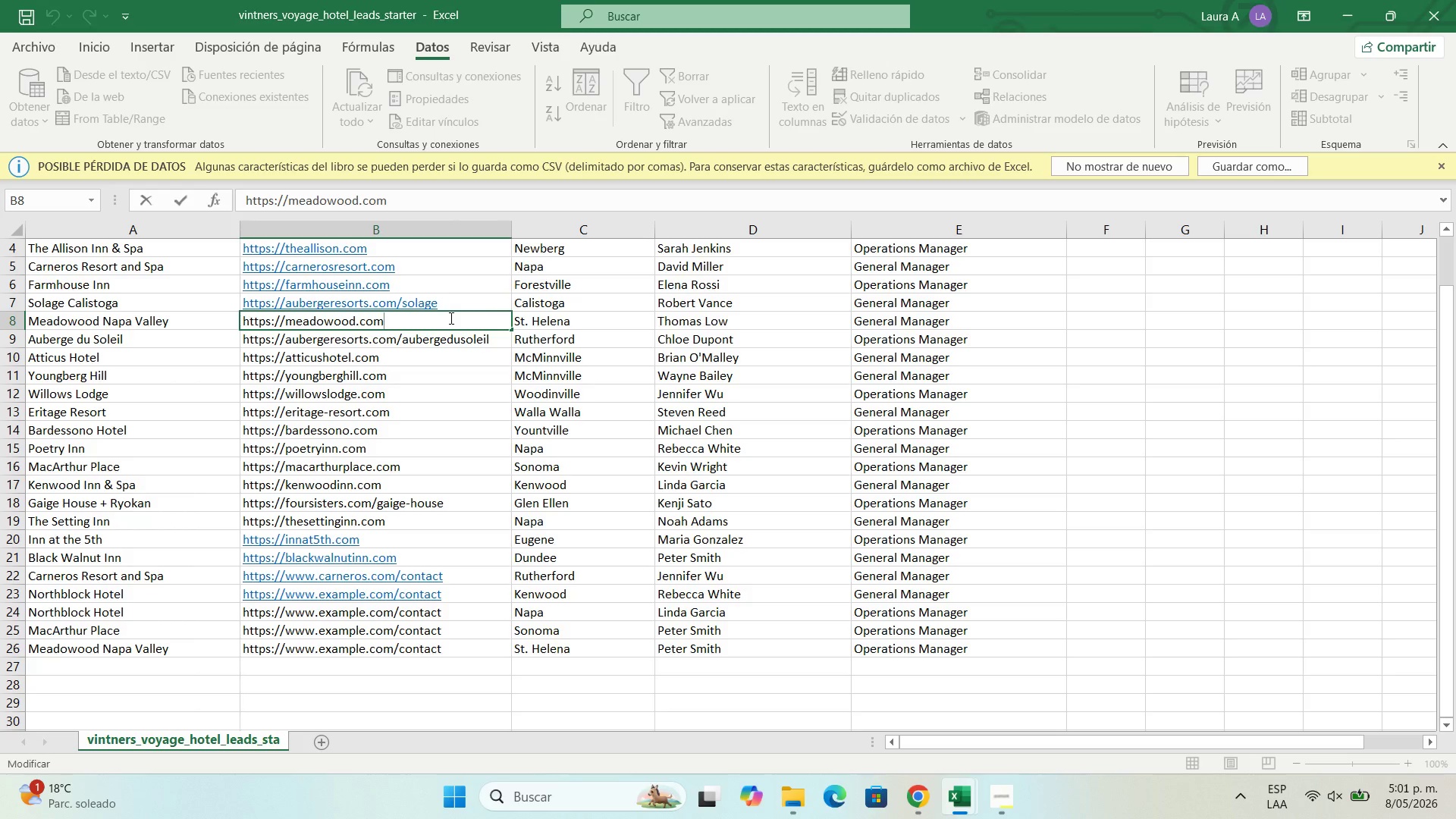 
key(Enter)
 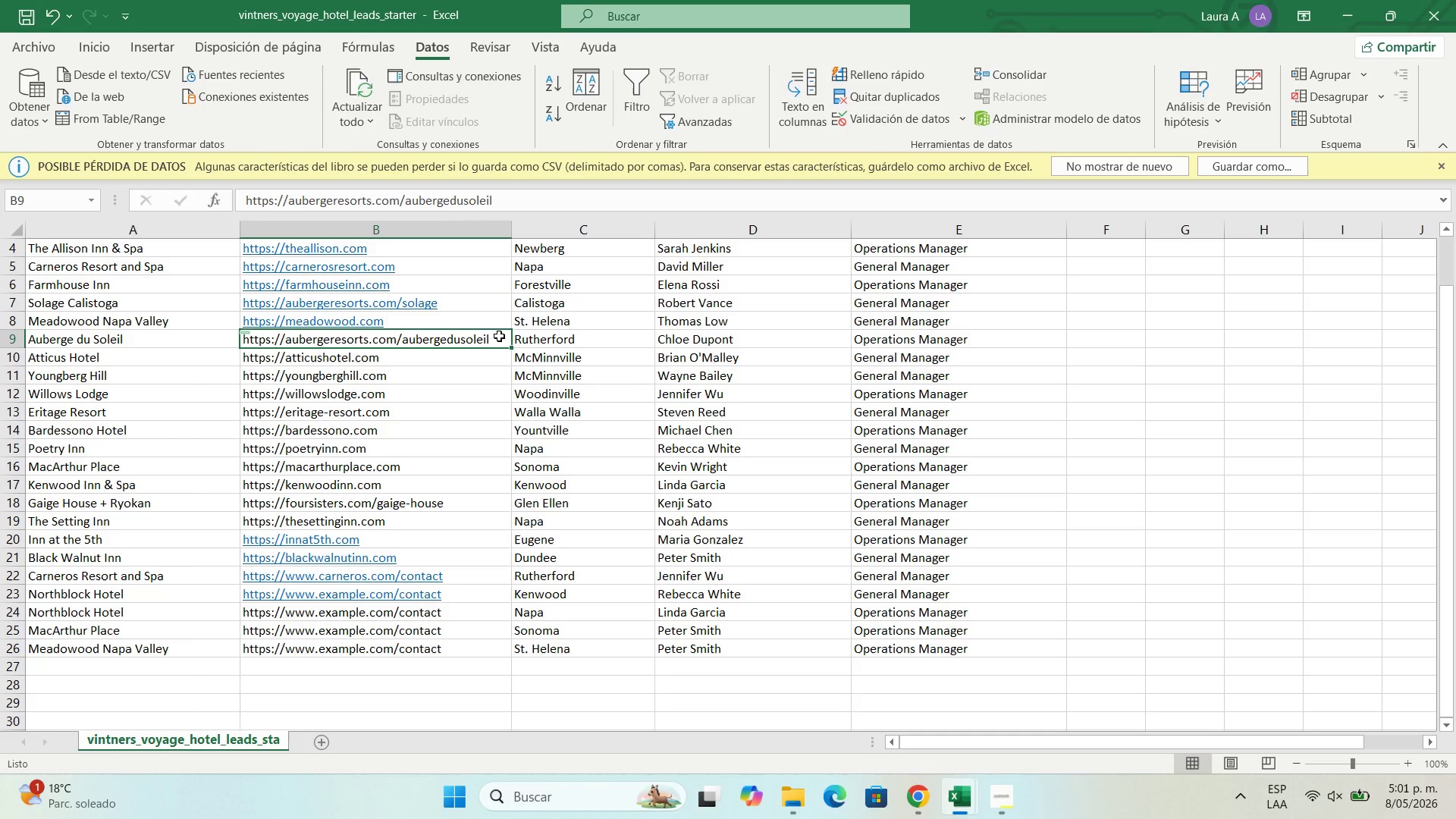 
double_click([500, 336])
 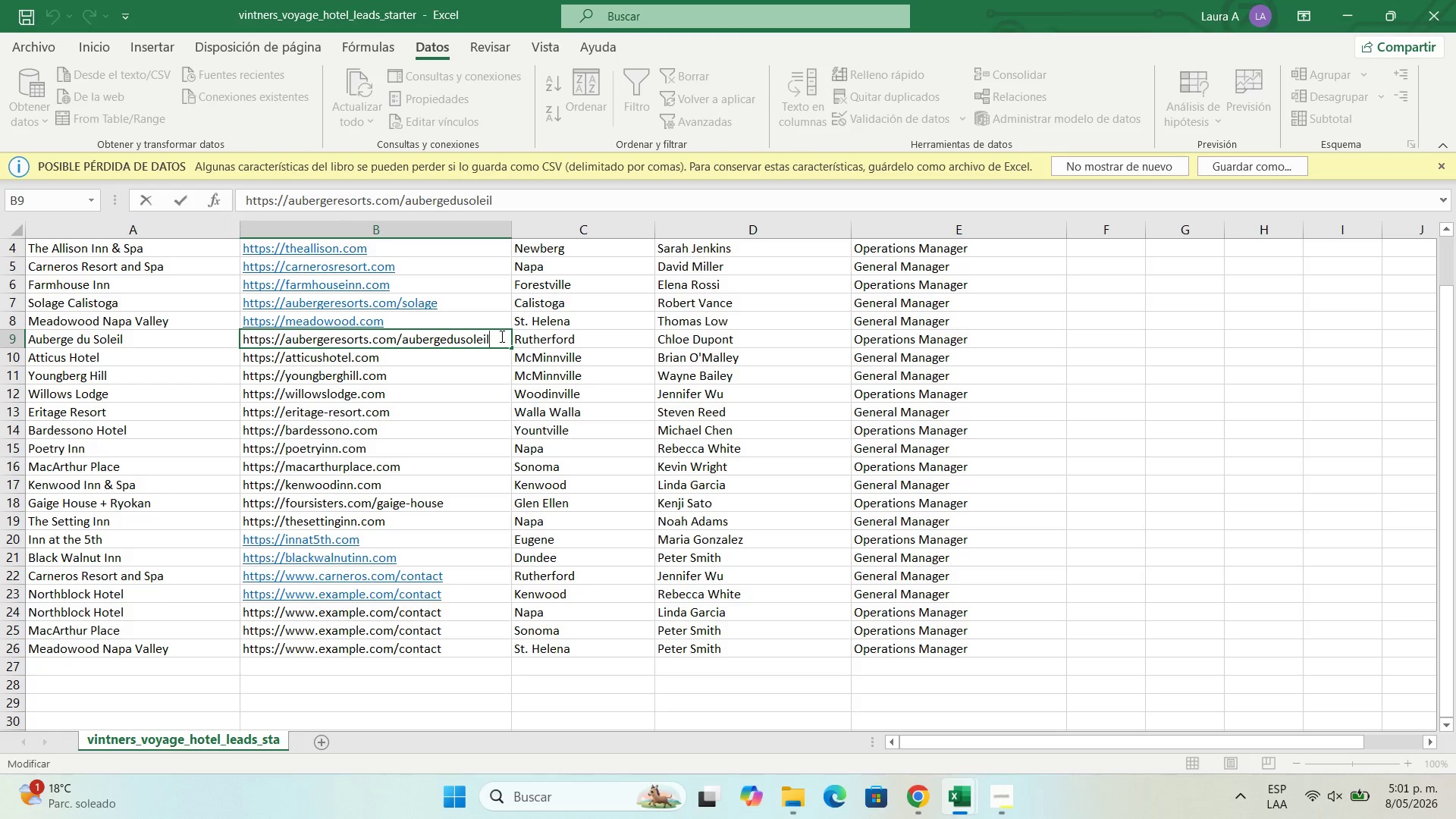 
key(Enter)
 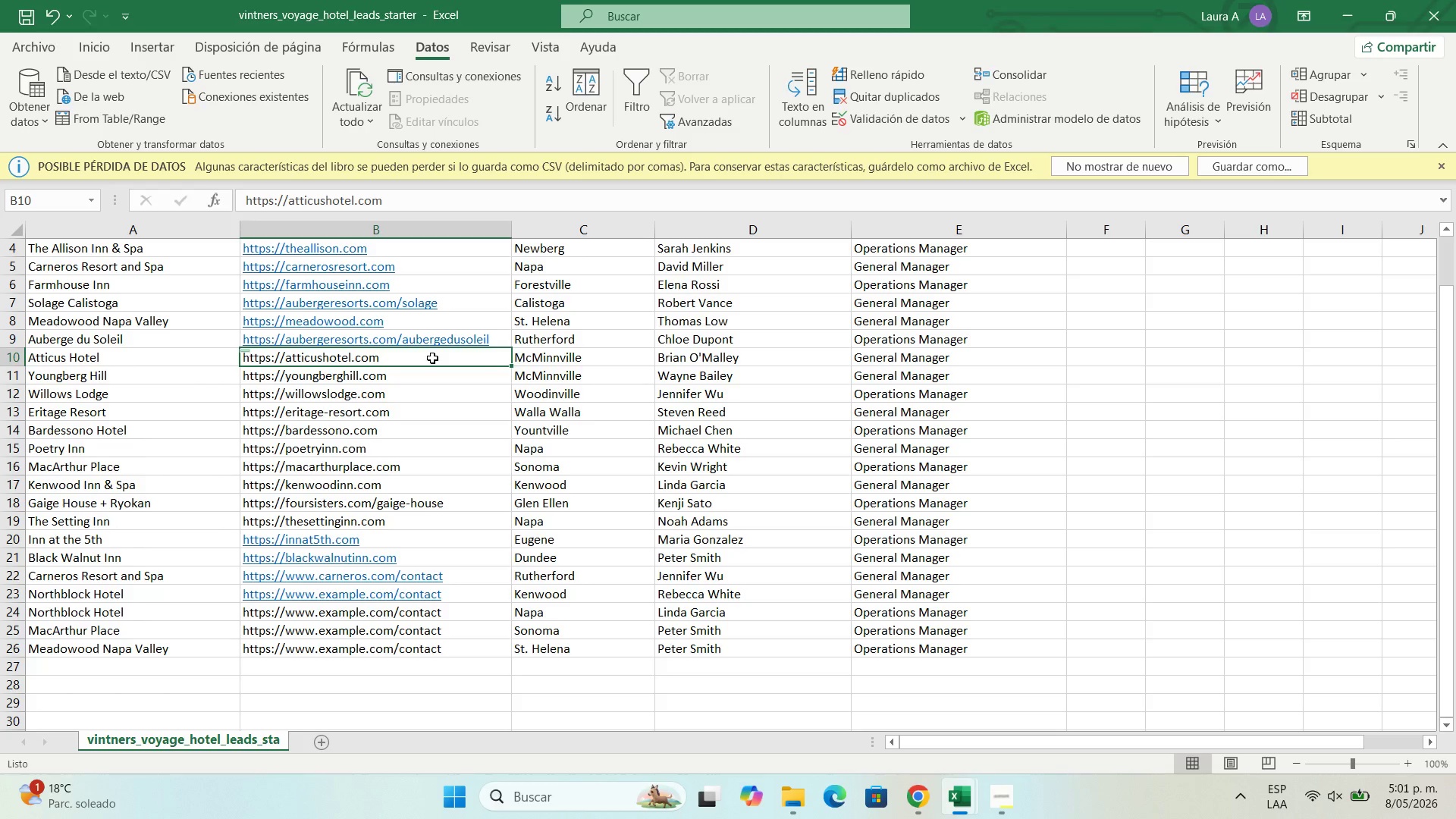 
left_click([432, 358])
 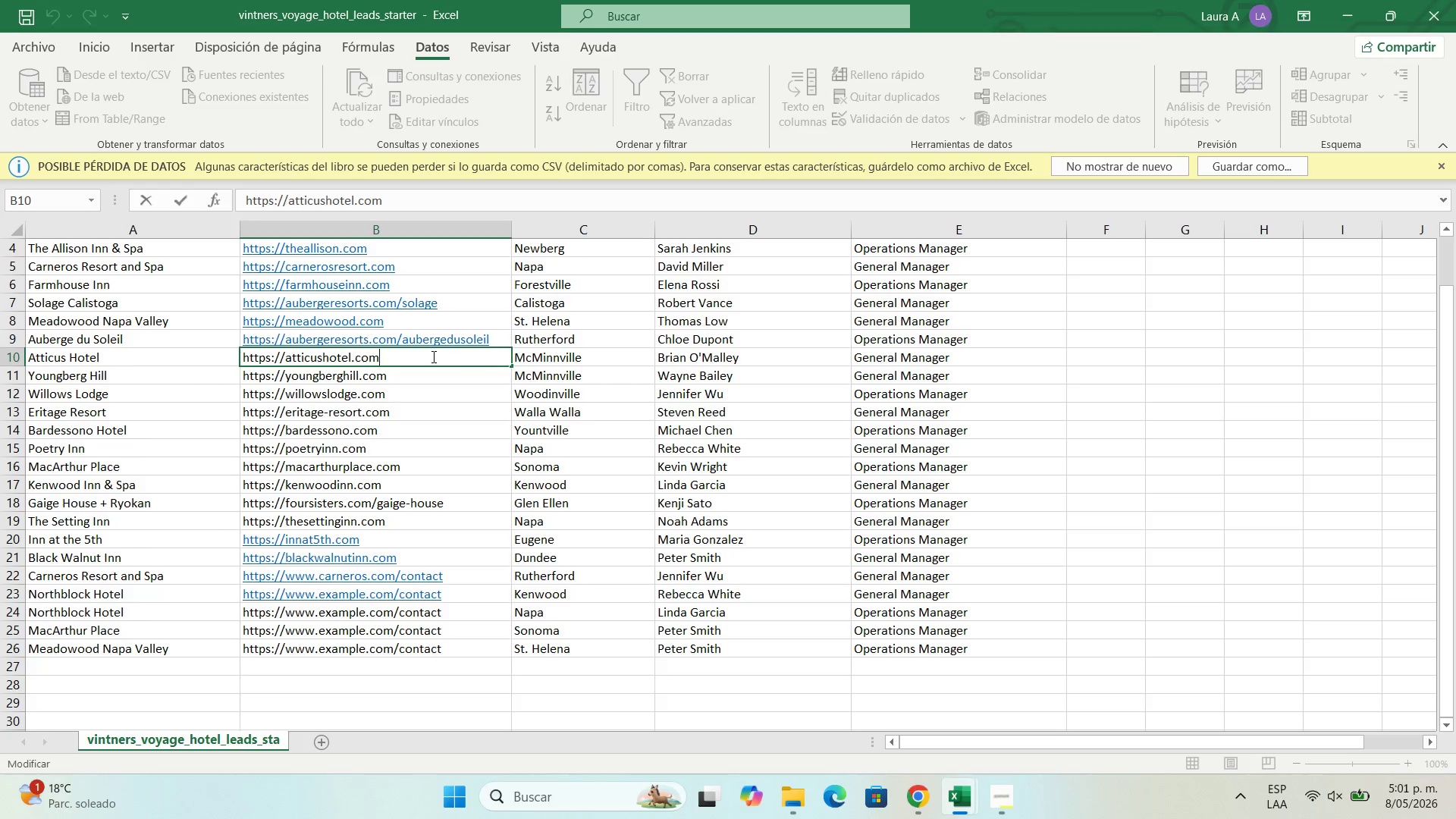 
key(Enter)
 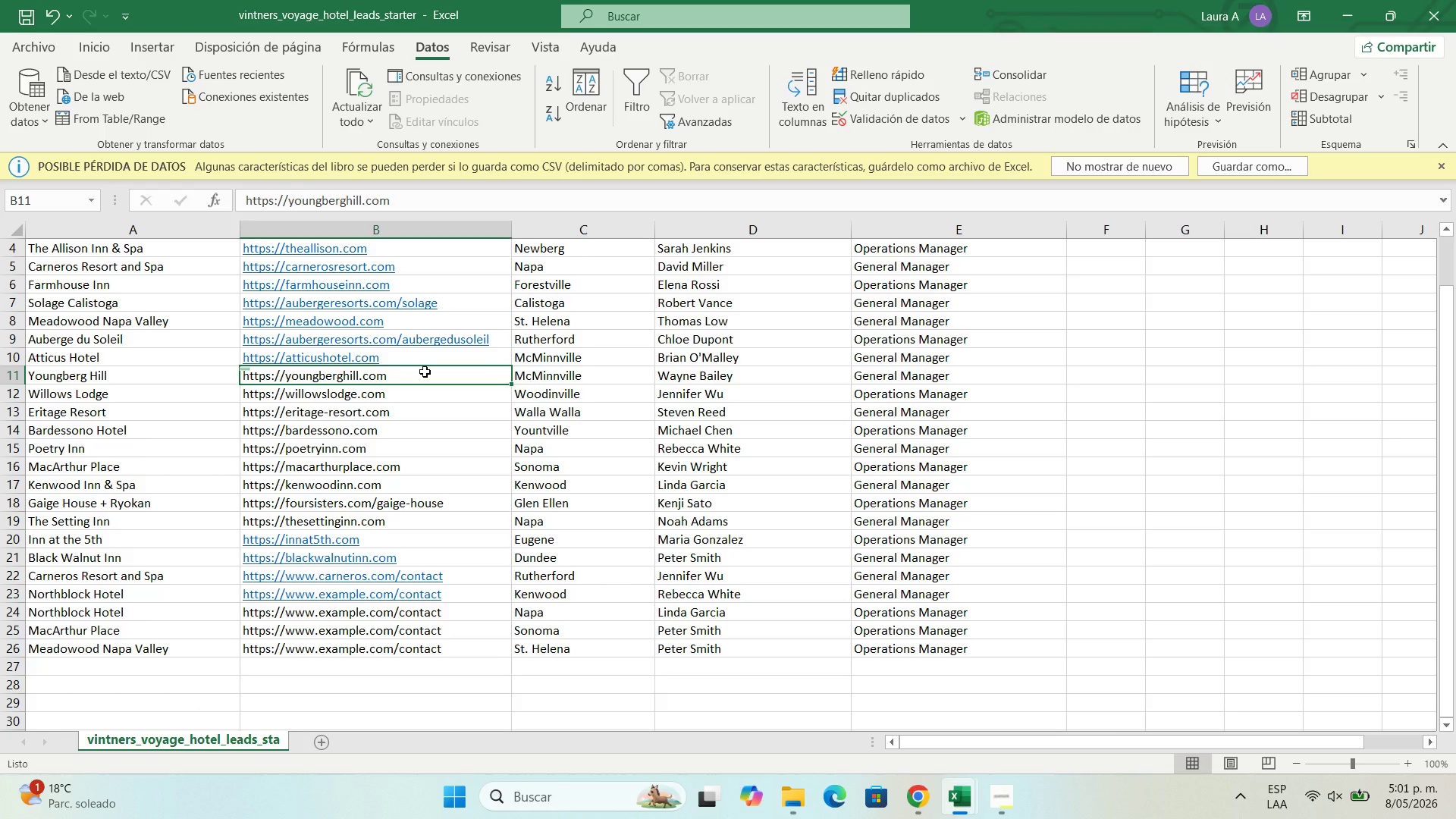 
double_click([425, 372])
 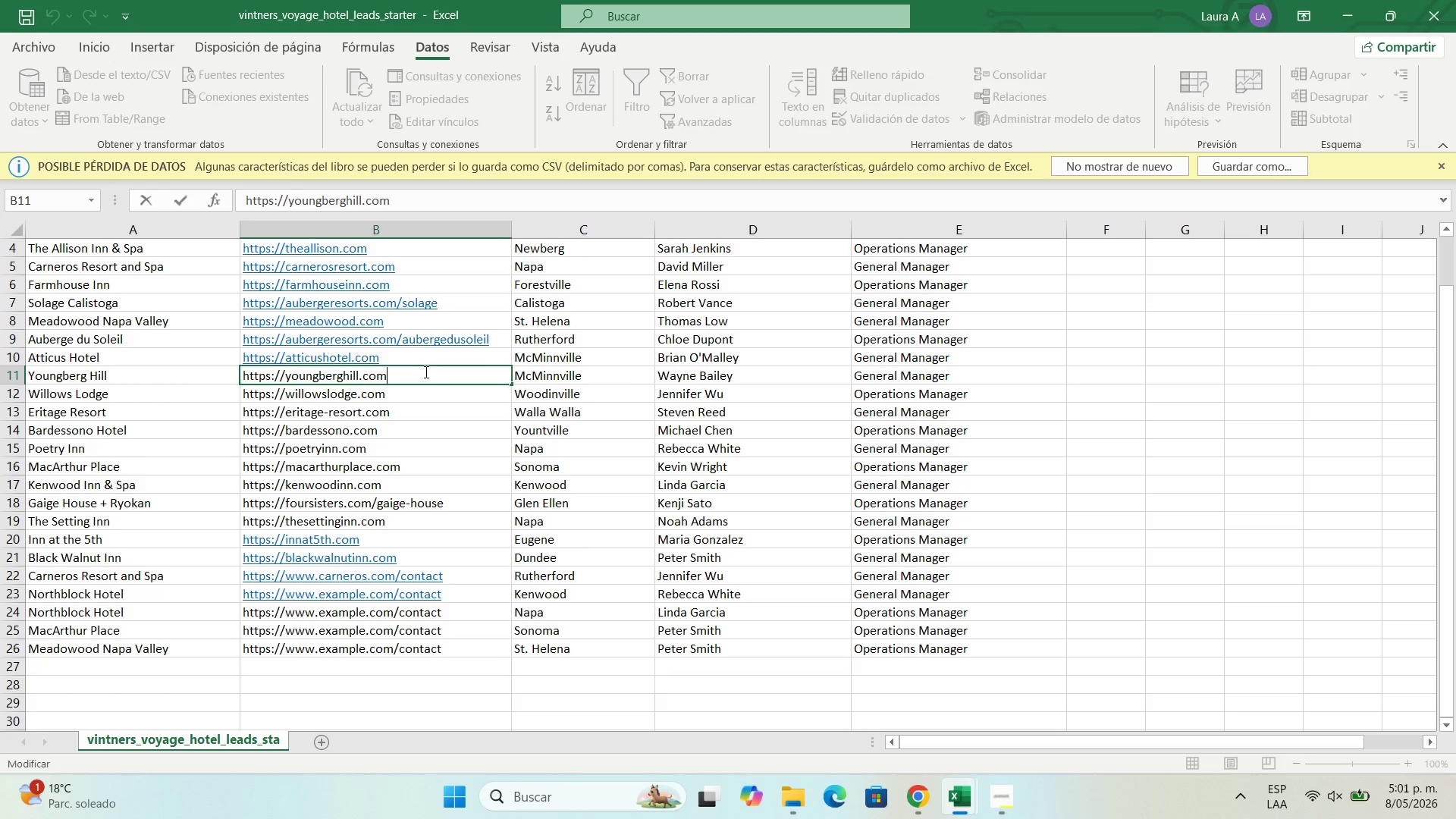 
key(Enter)
 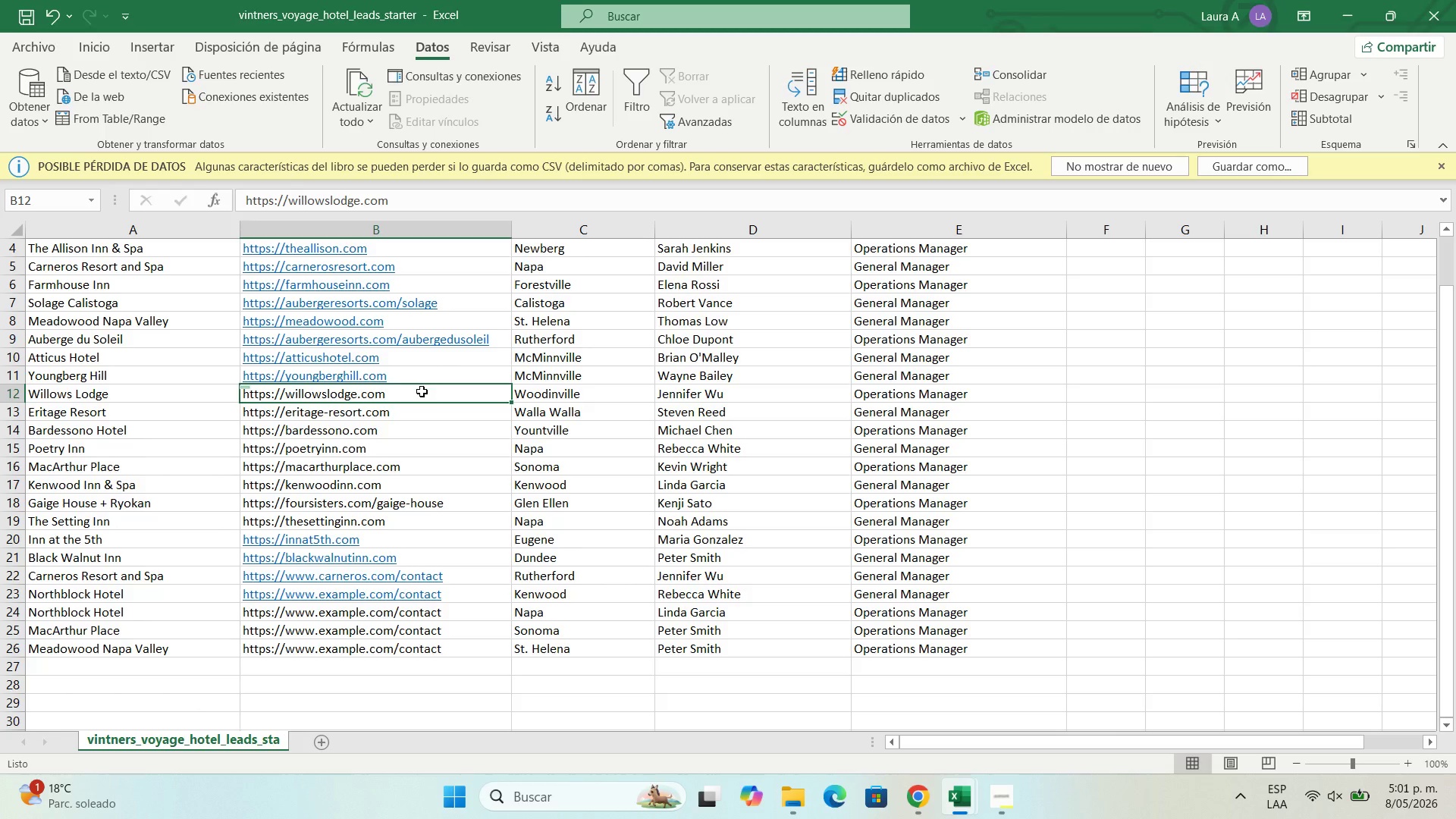 
double_click([422, 391])
 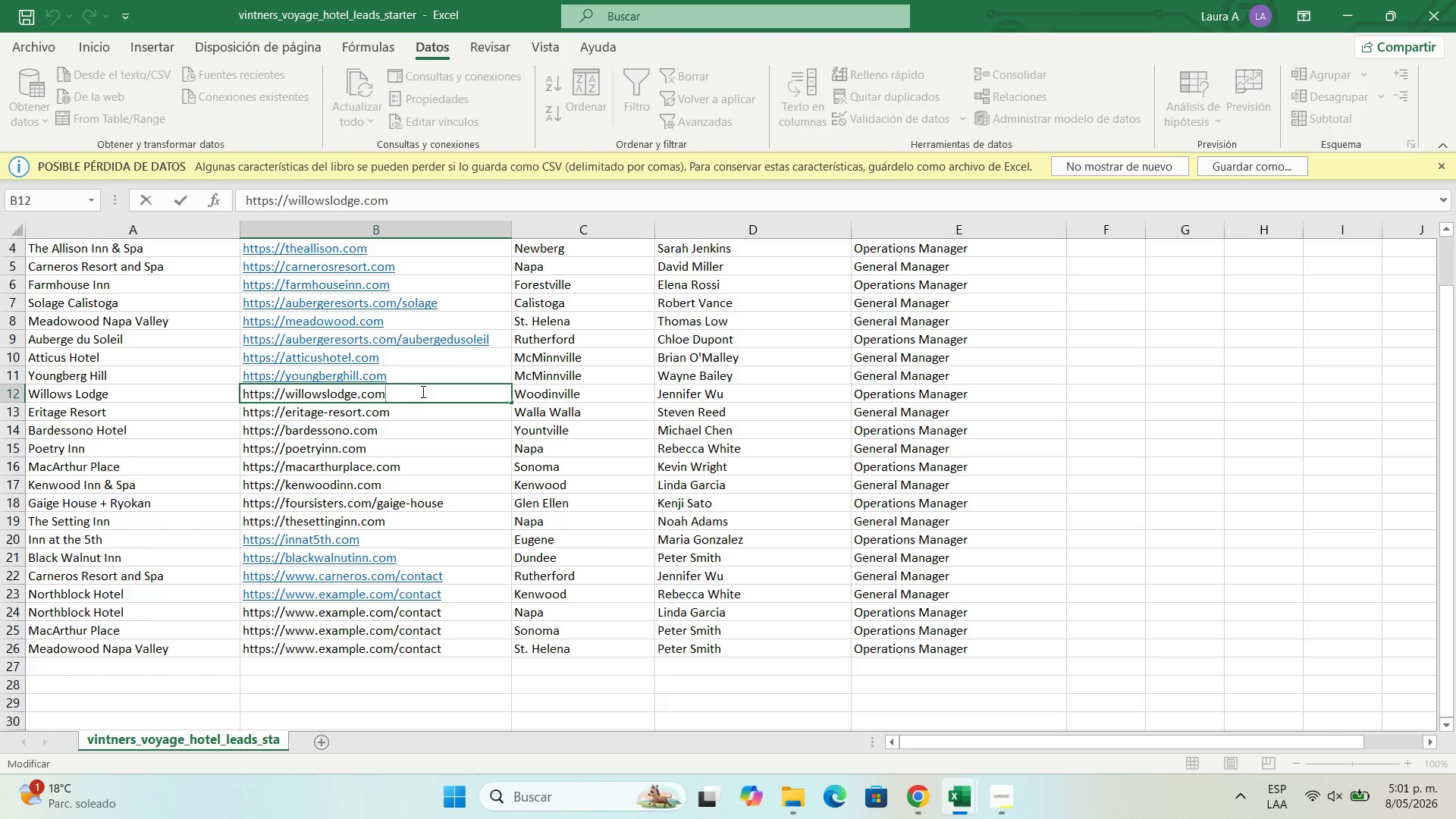 
key(Enter)
 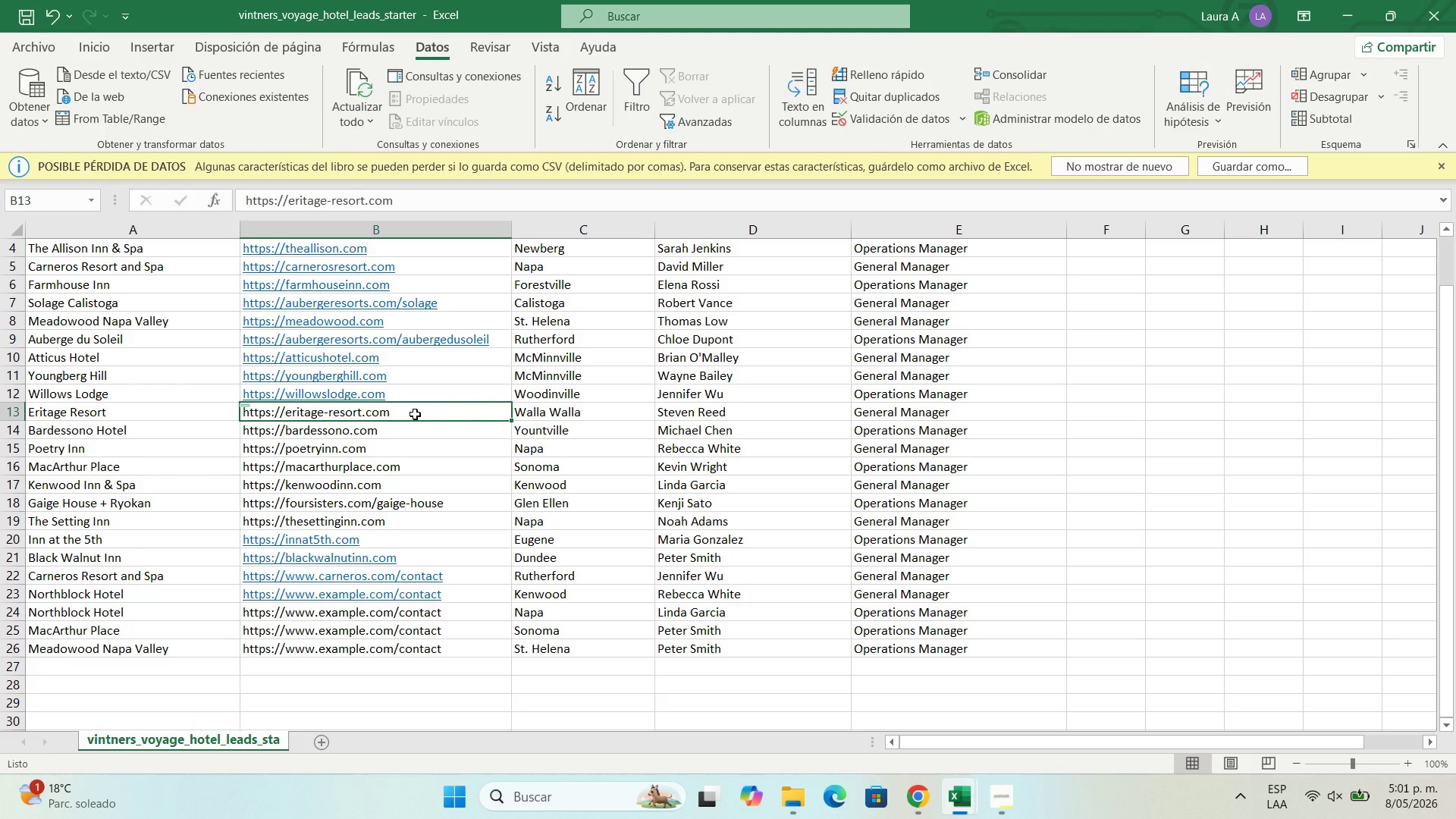 
double_click([415, 414])
 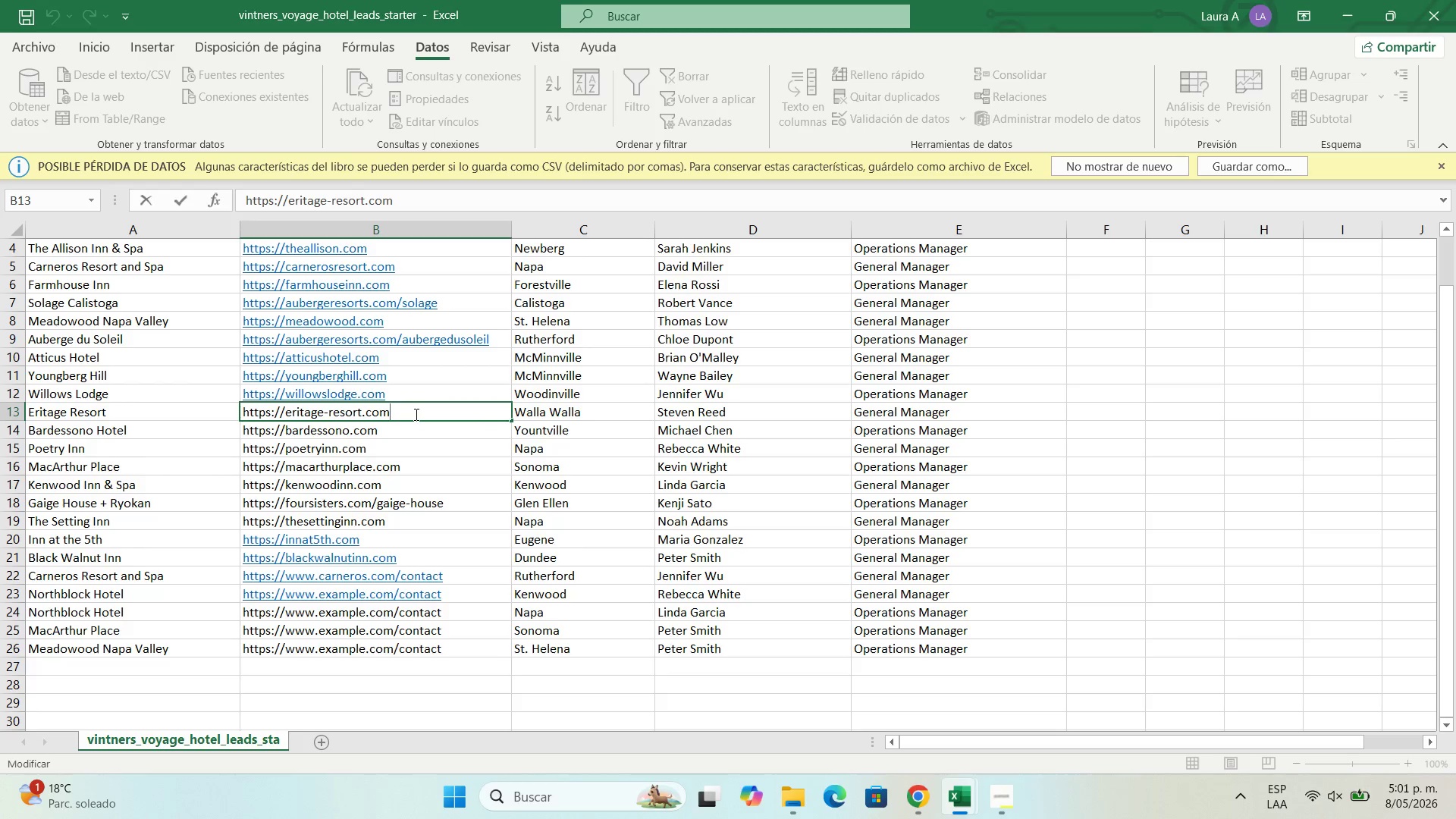 
key(Enter)
 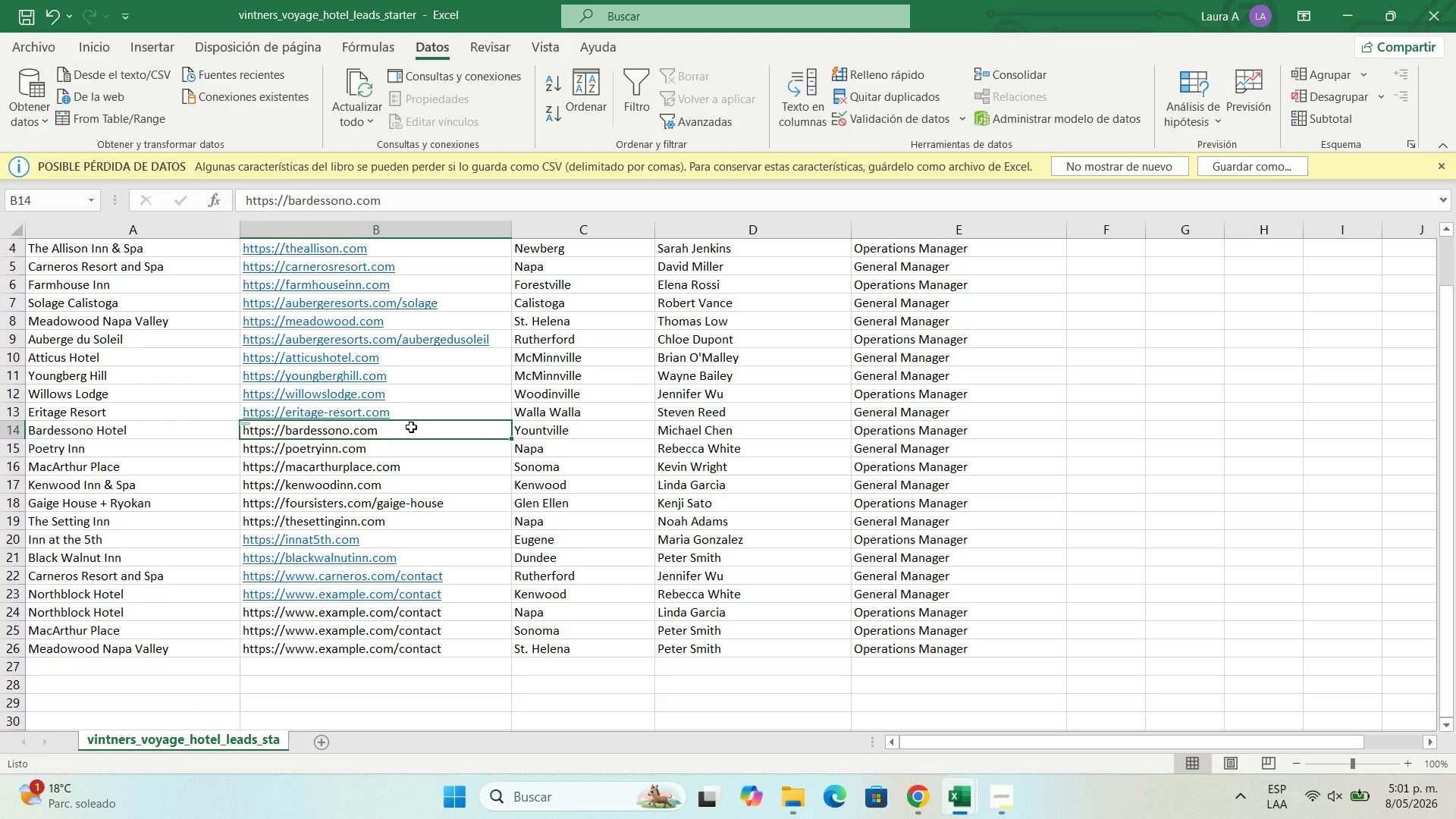 
double_click([411, 427])
 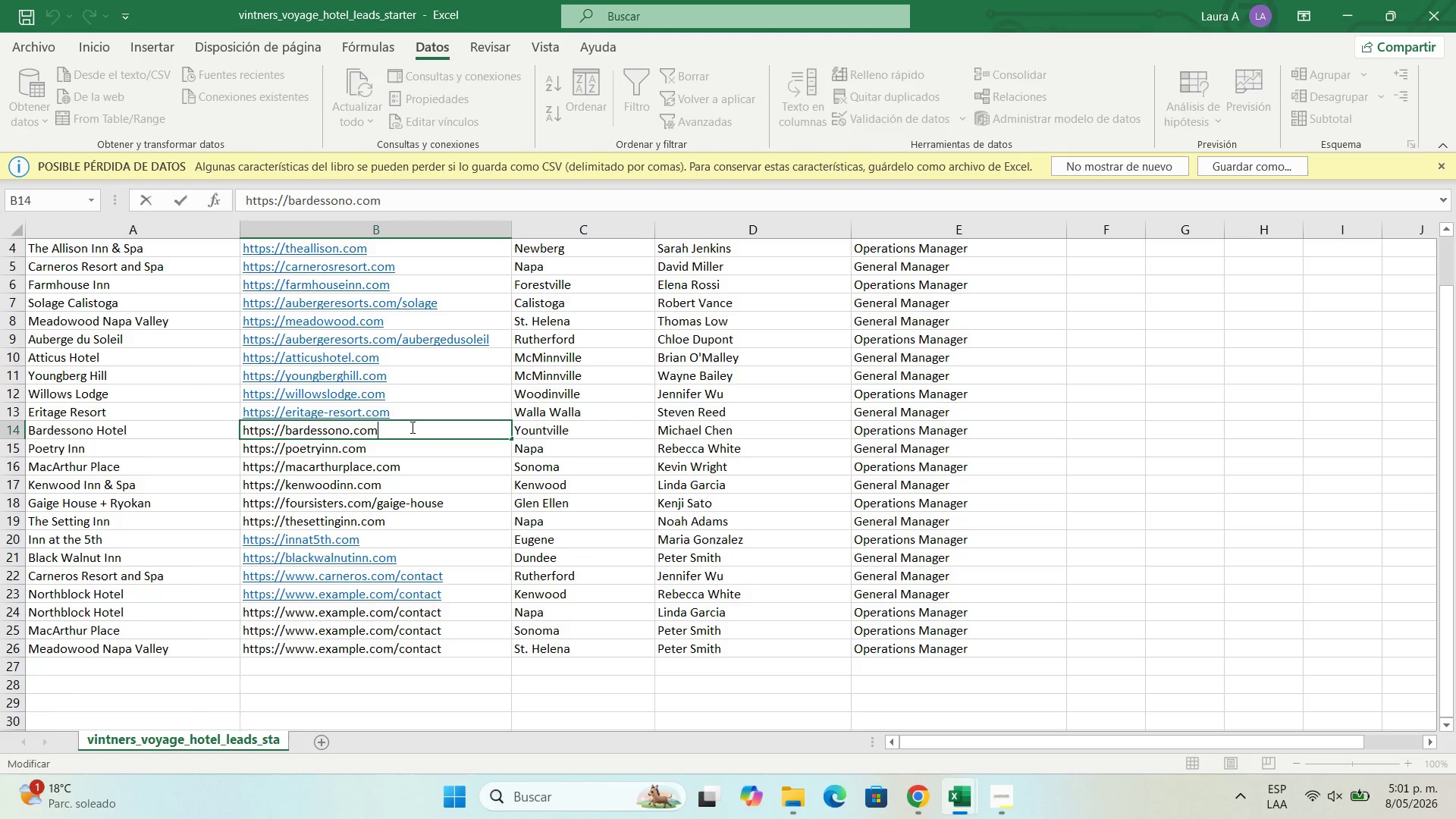 
key(Enter)
 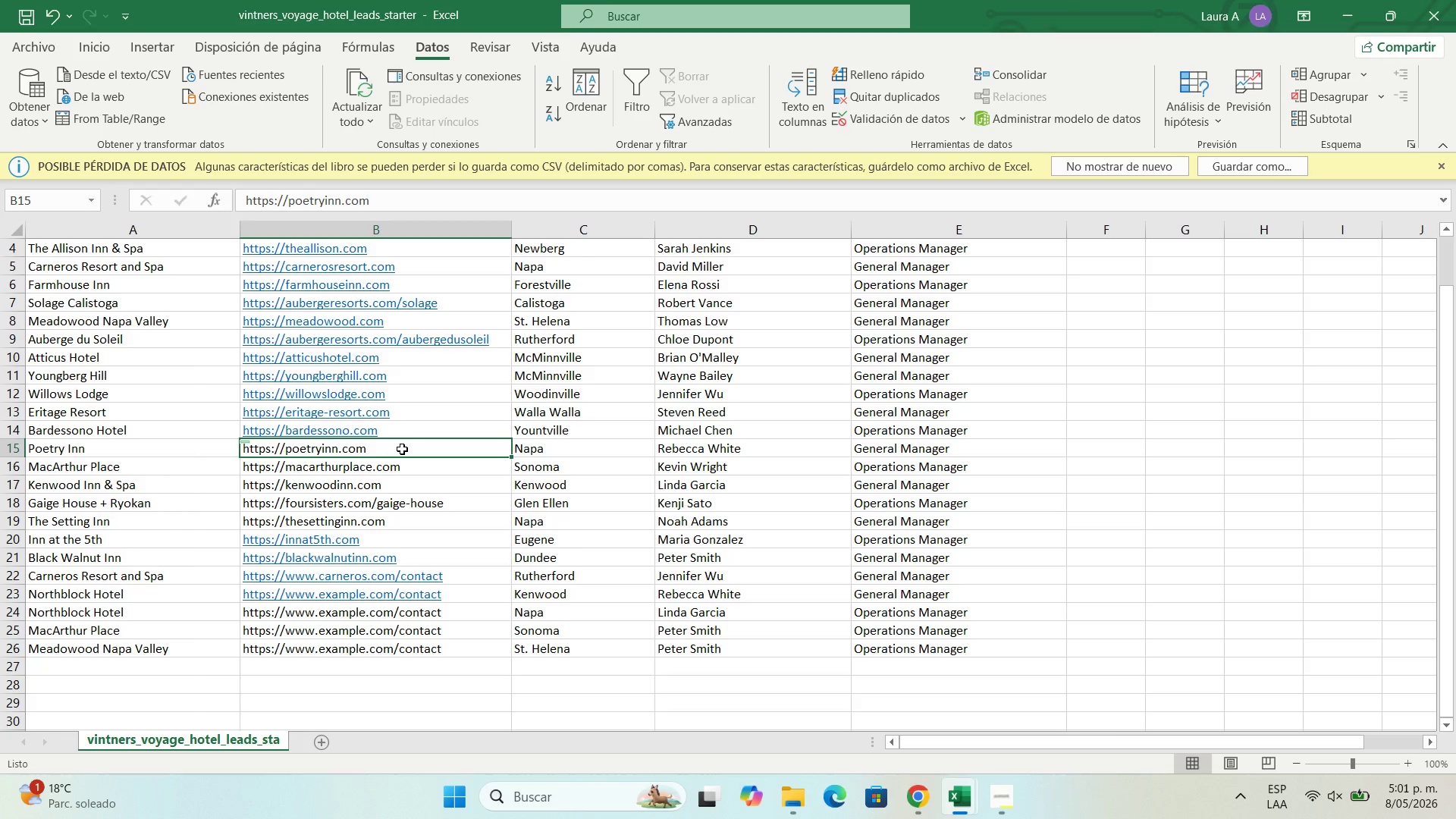 
double_click([402, 449])
 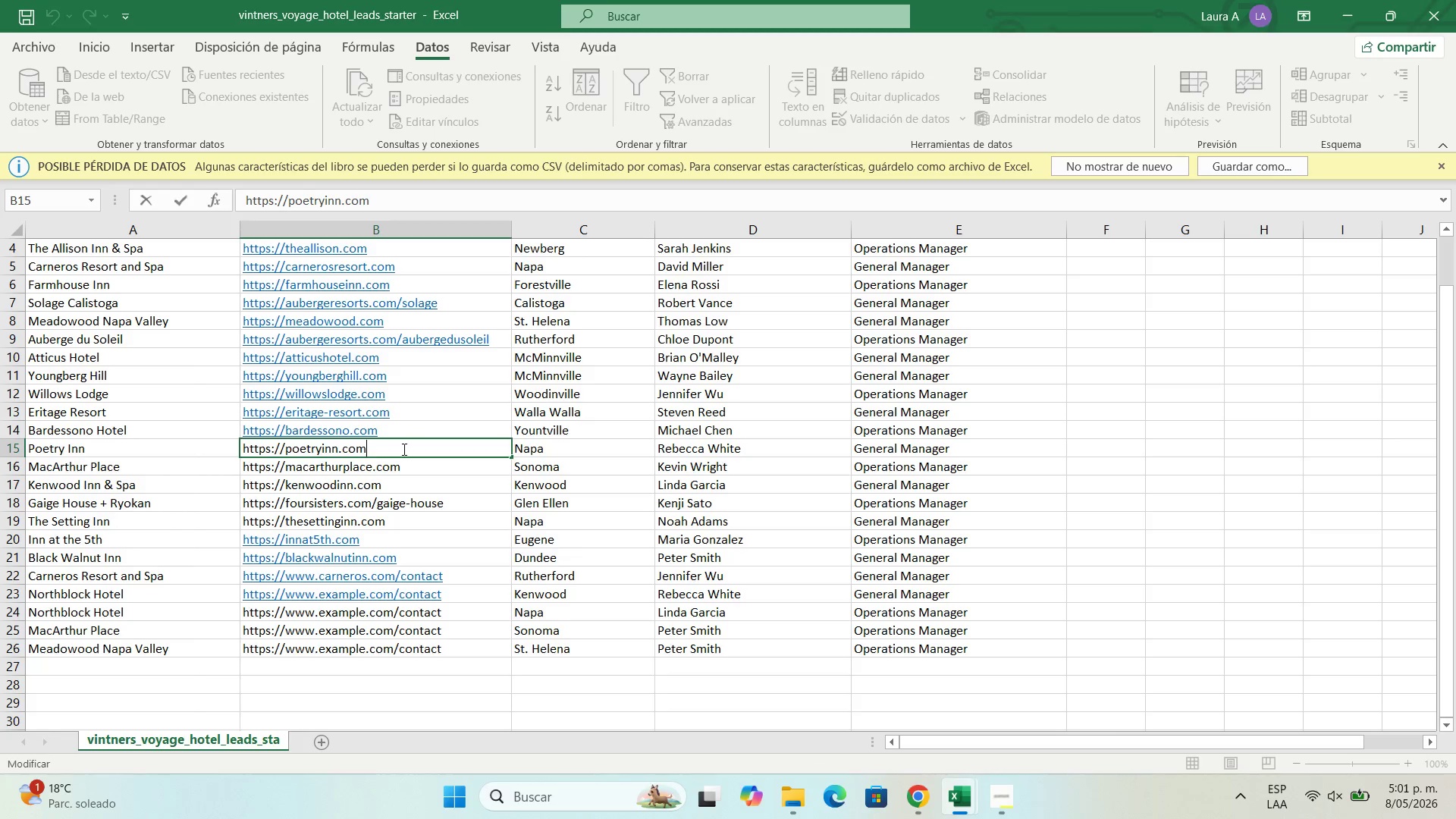 
key(Enter)